 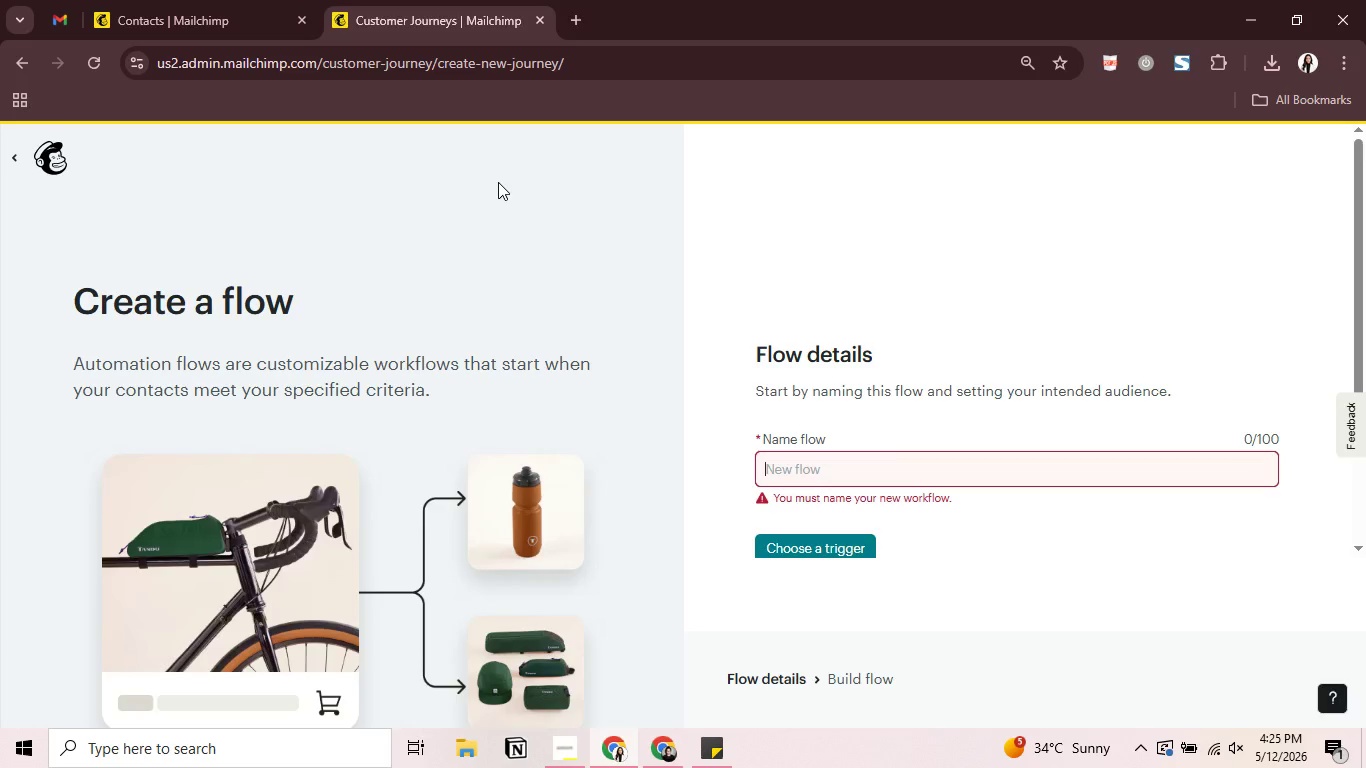 
key(Control+V)
 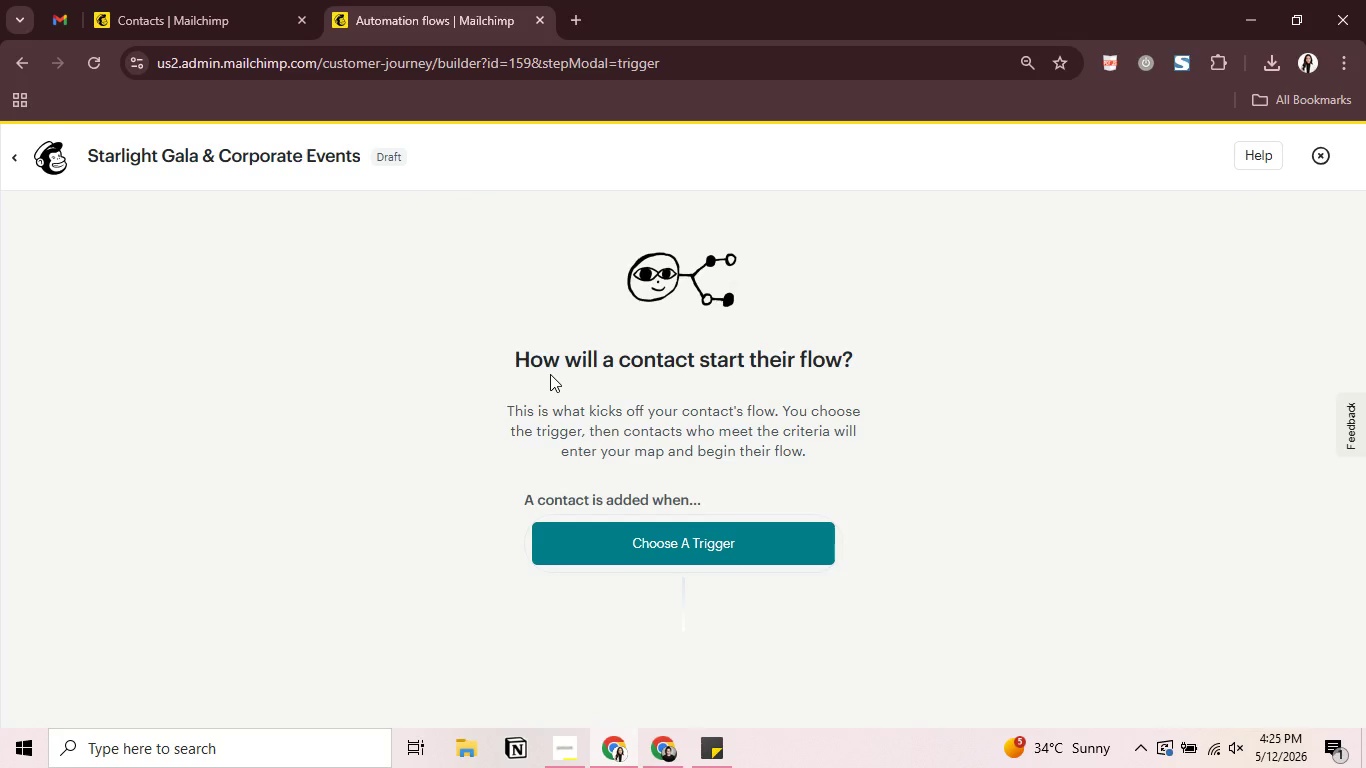 
wait(13.88)
 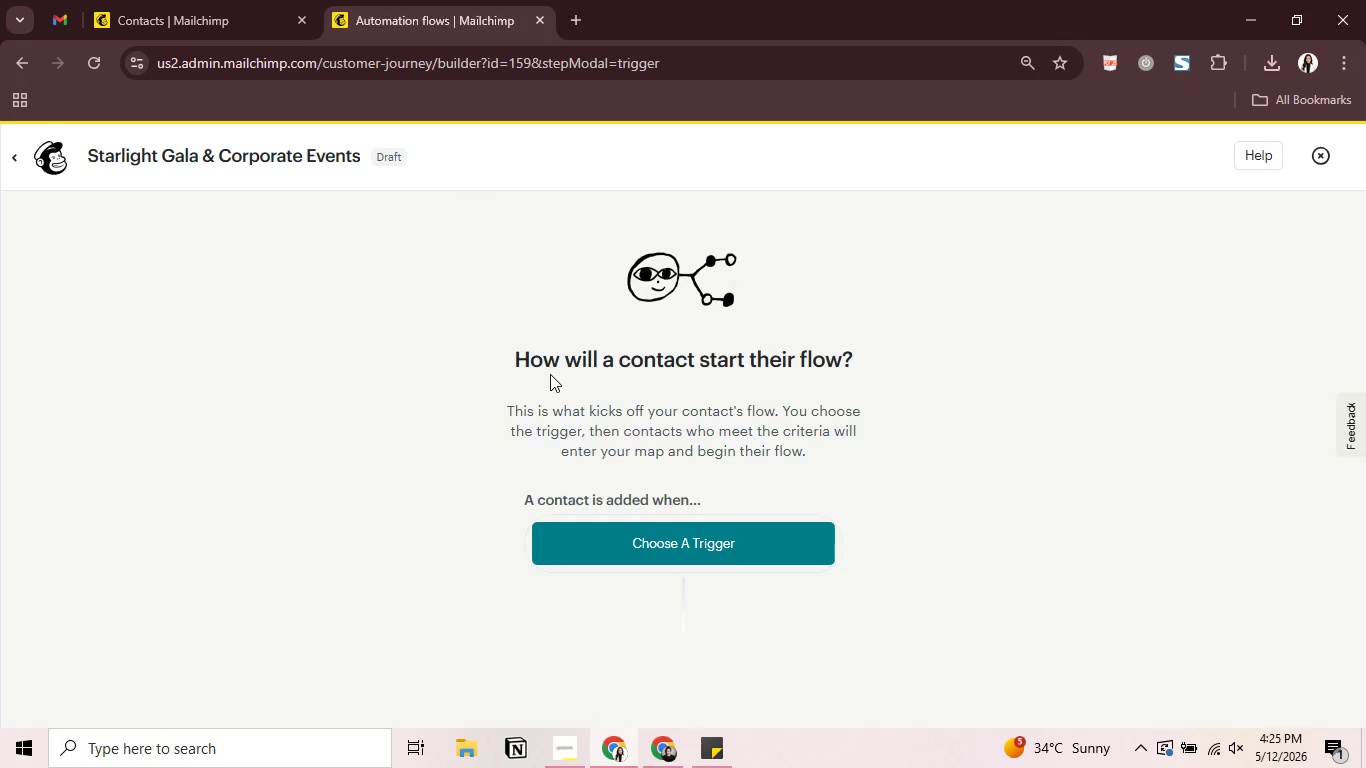 
left_click([522, 670])
 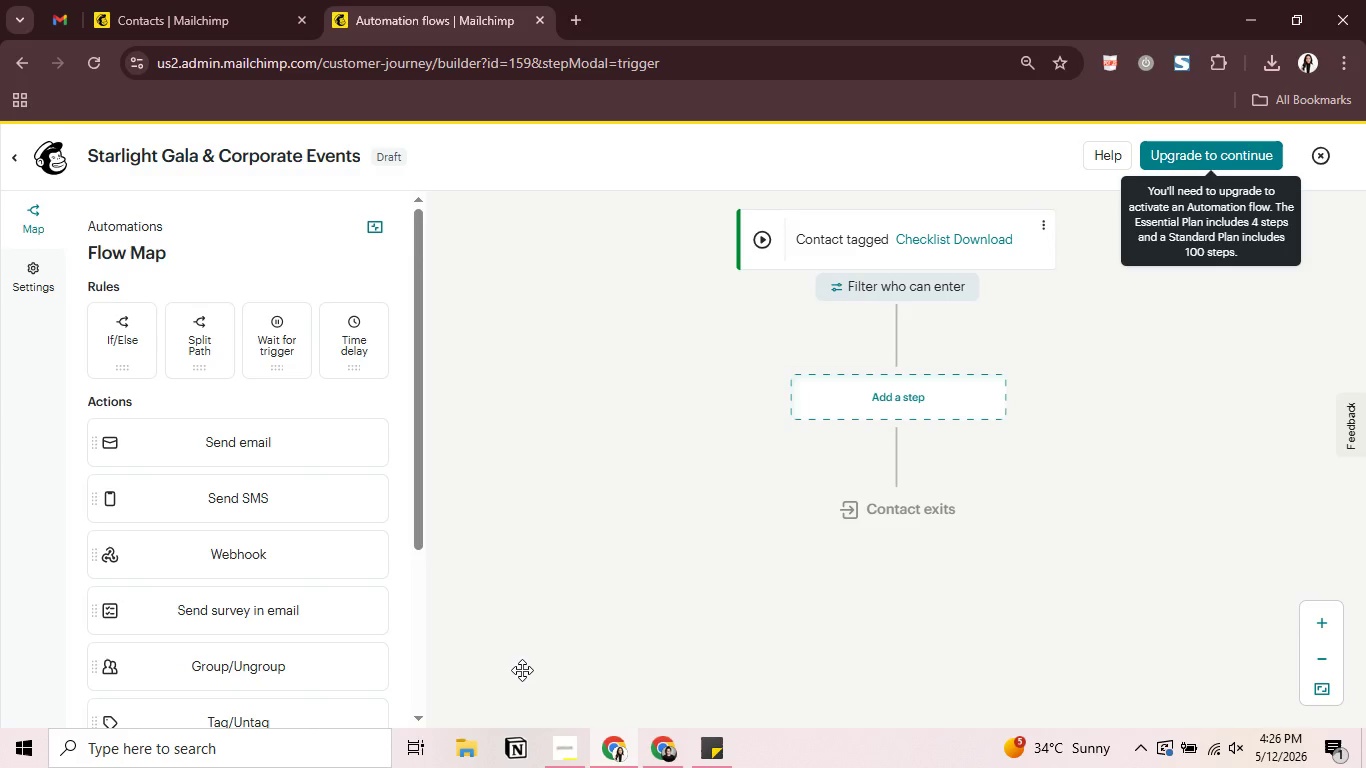 
wait(29.5)
 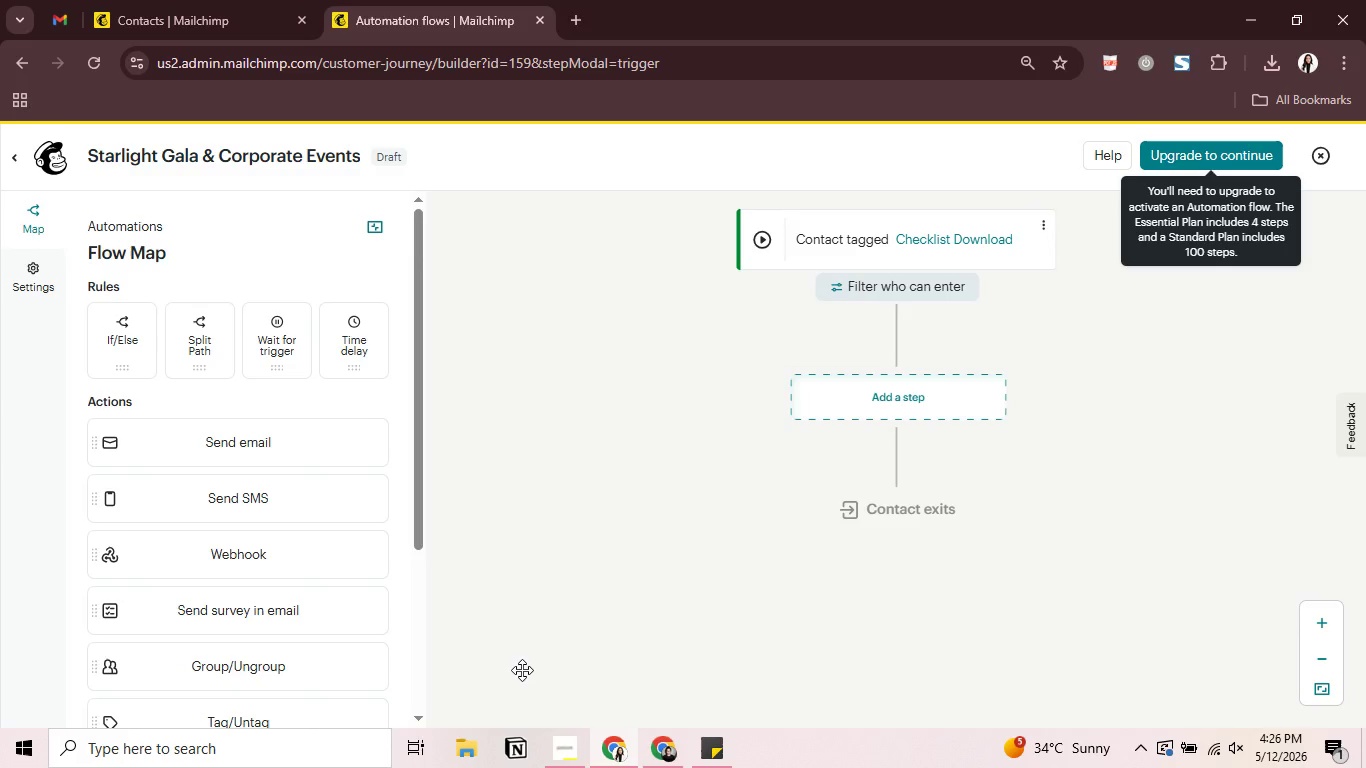 
left_click_drag(start_coordinate=[669, 546], to_coordinate=[580, 486])
 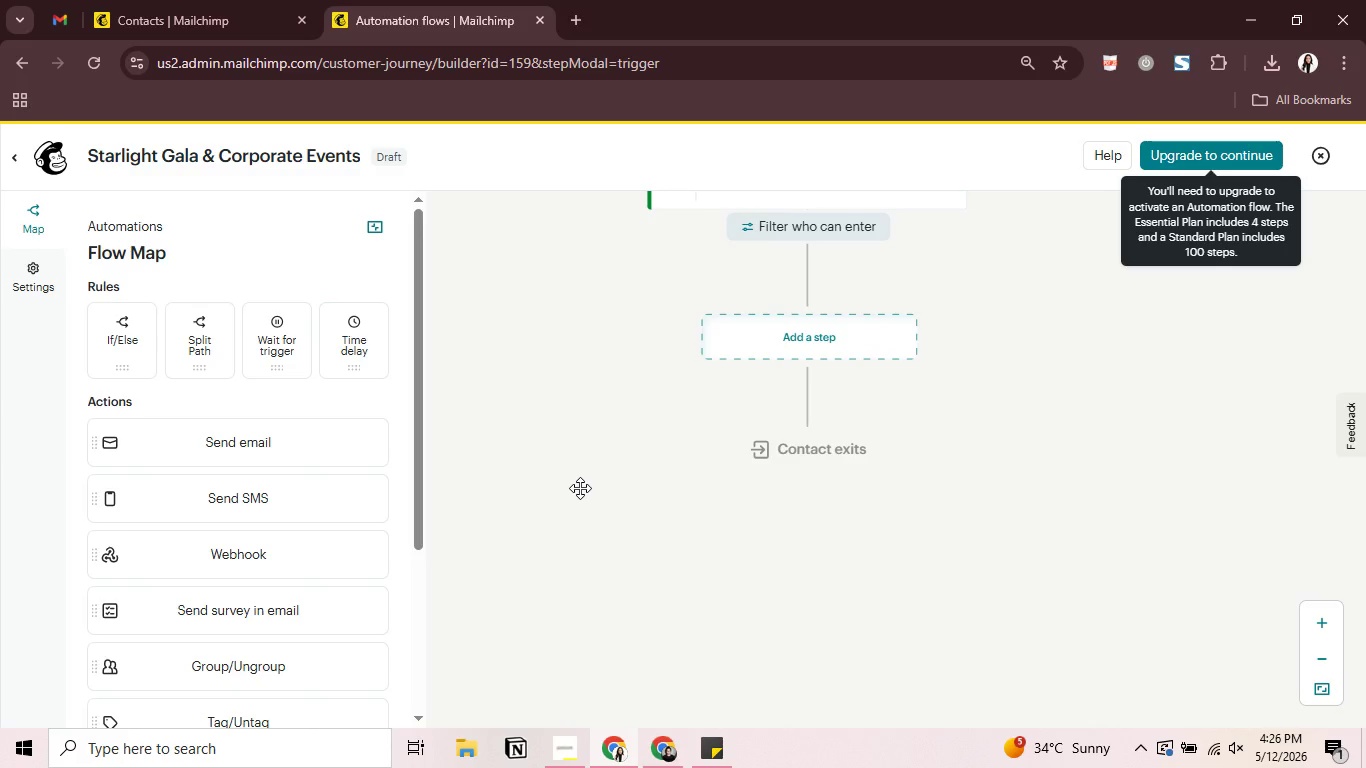 
wait(8.91)
 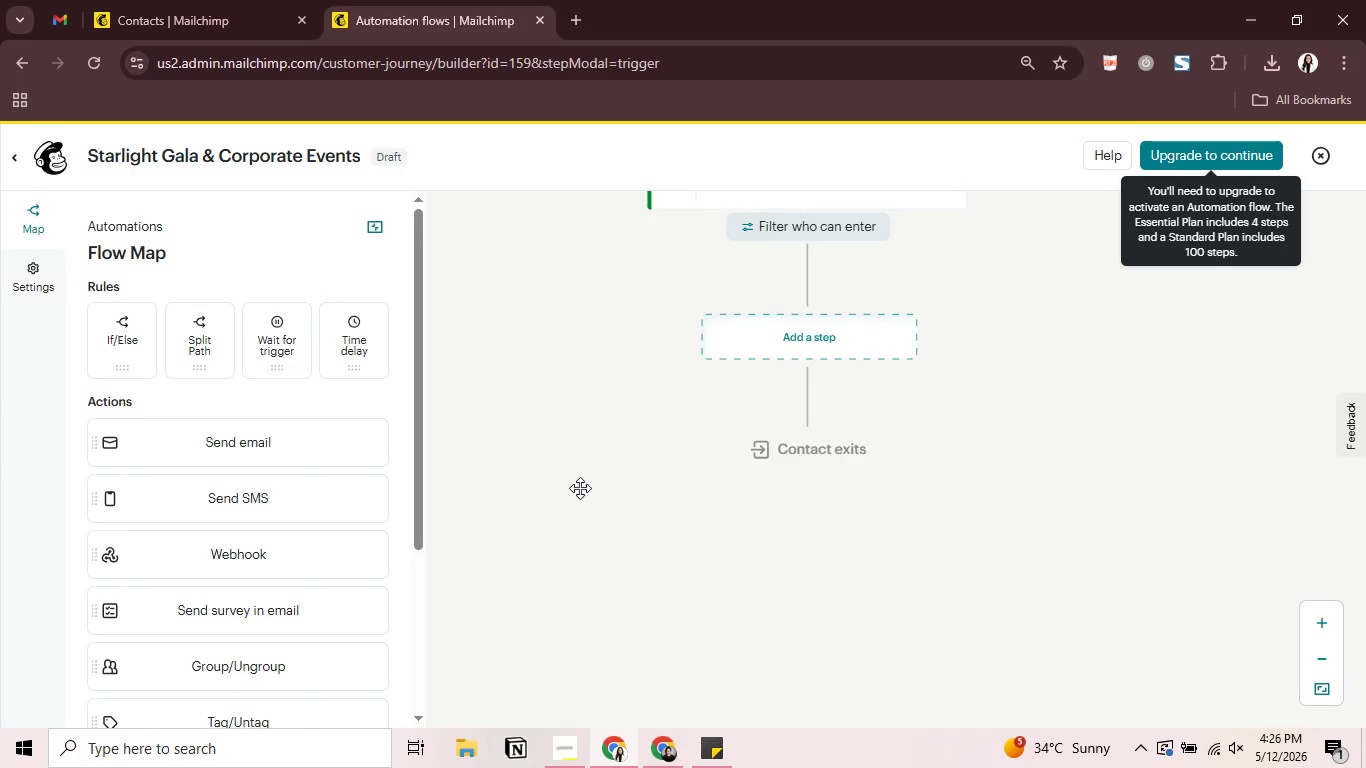 
left_click([816, 334])
 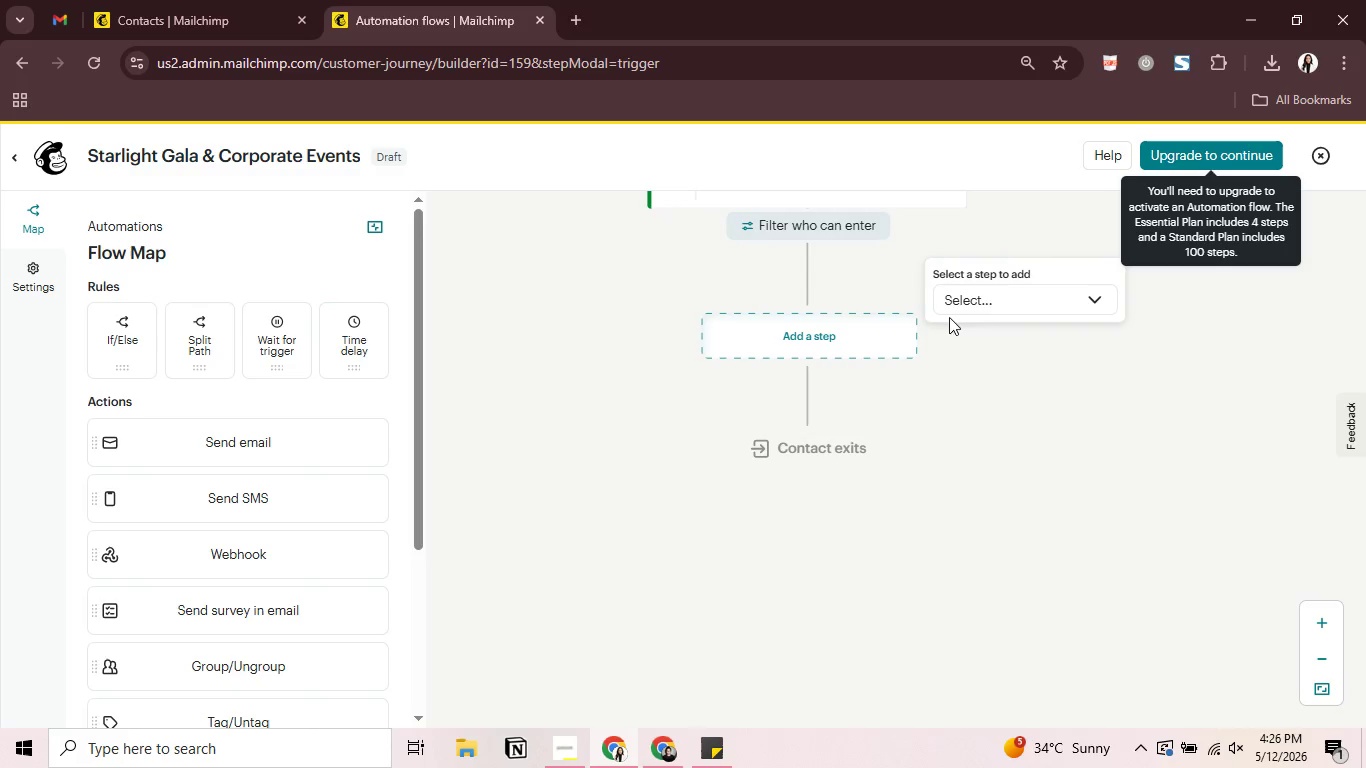 
left_click([975, 304])
 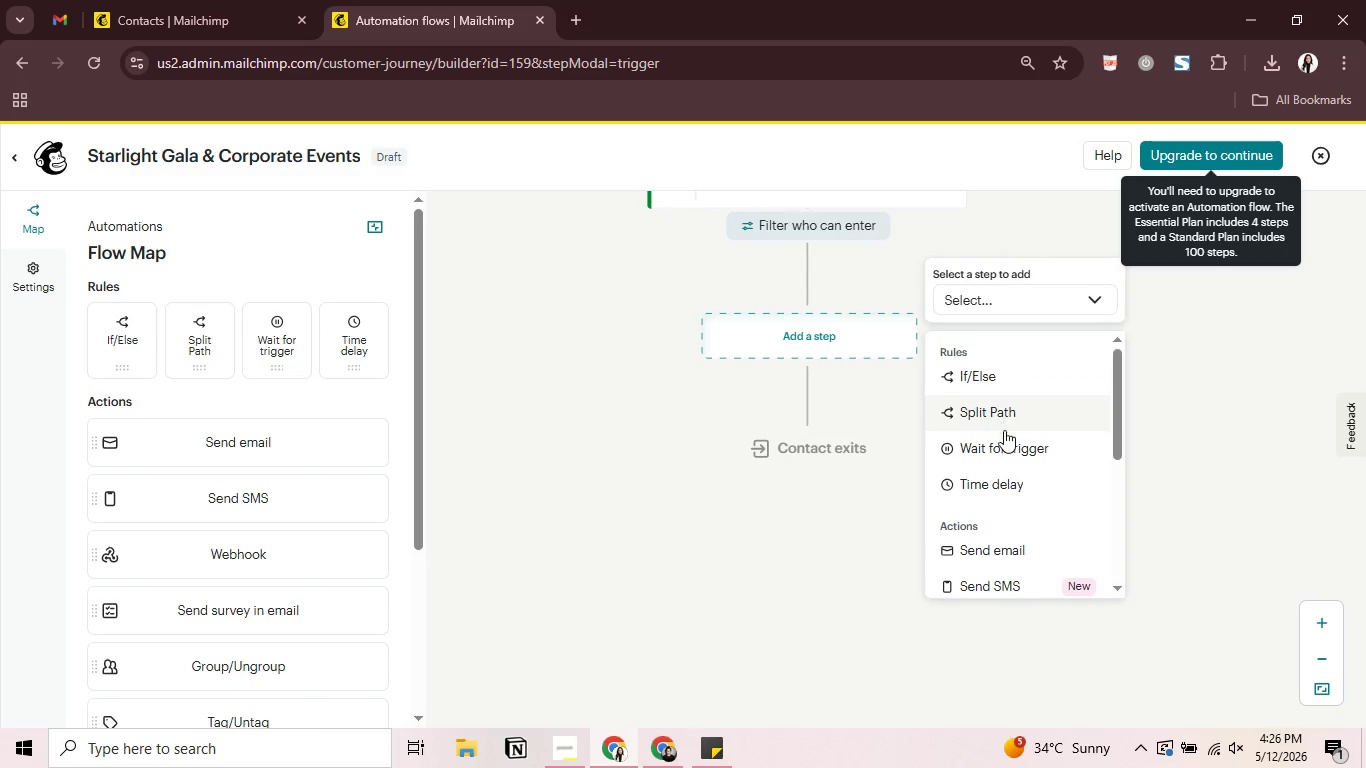 
scroll: coordinate [1004, 433], scroll_direction: down, amount: 1.0
 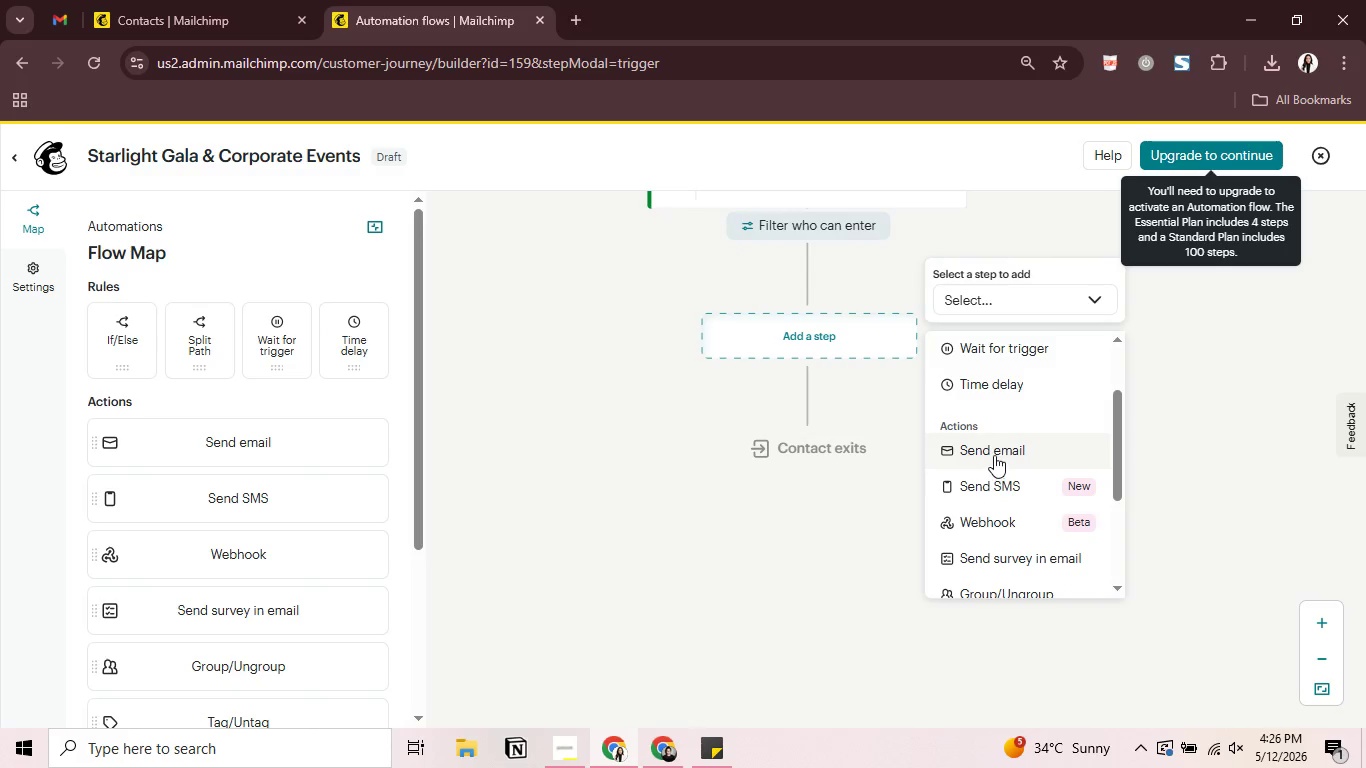 
left_click([994, 455])
 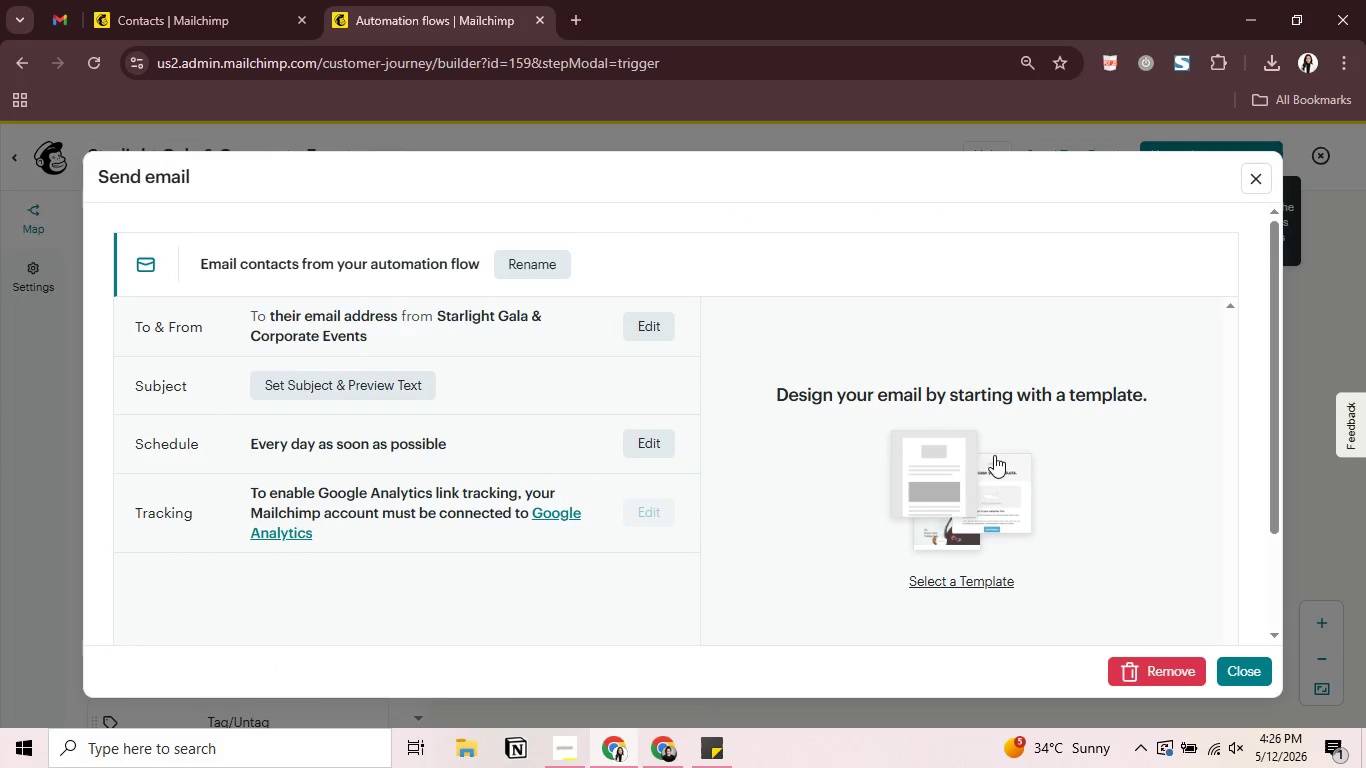 
left_click([515, 263])
 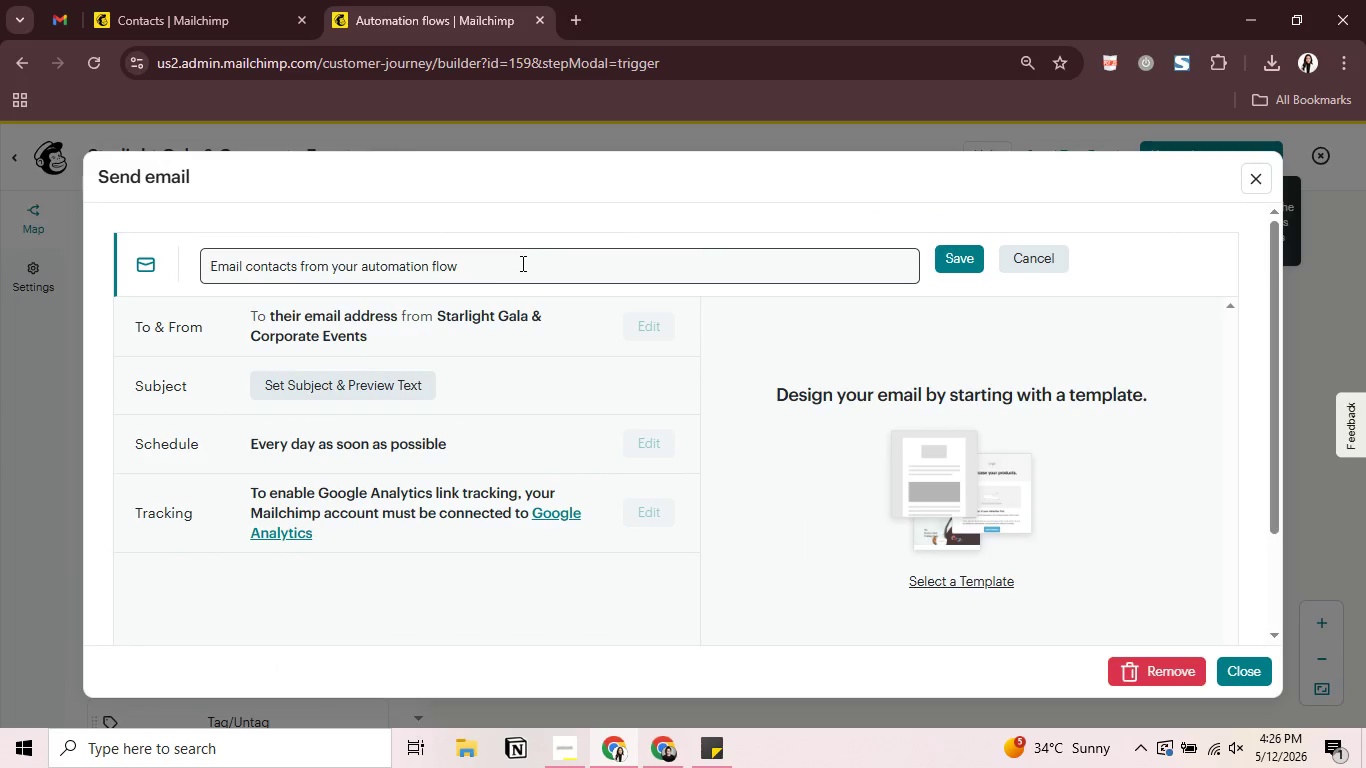 
left_click([526, 262])
 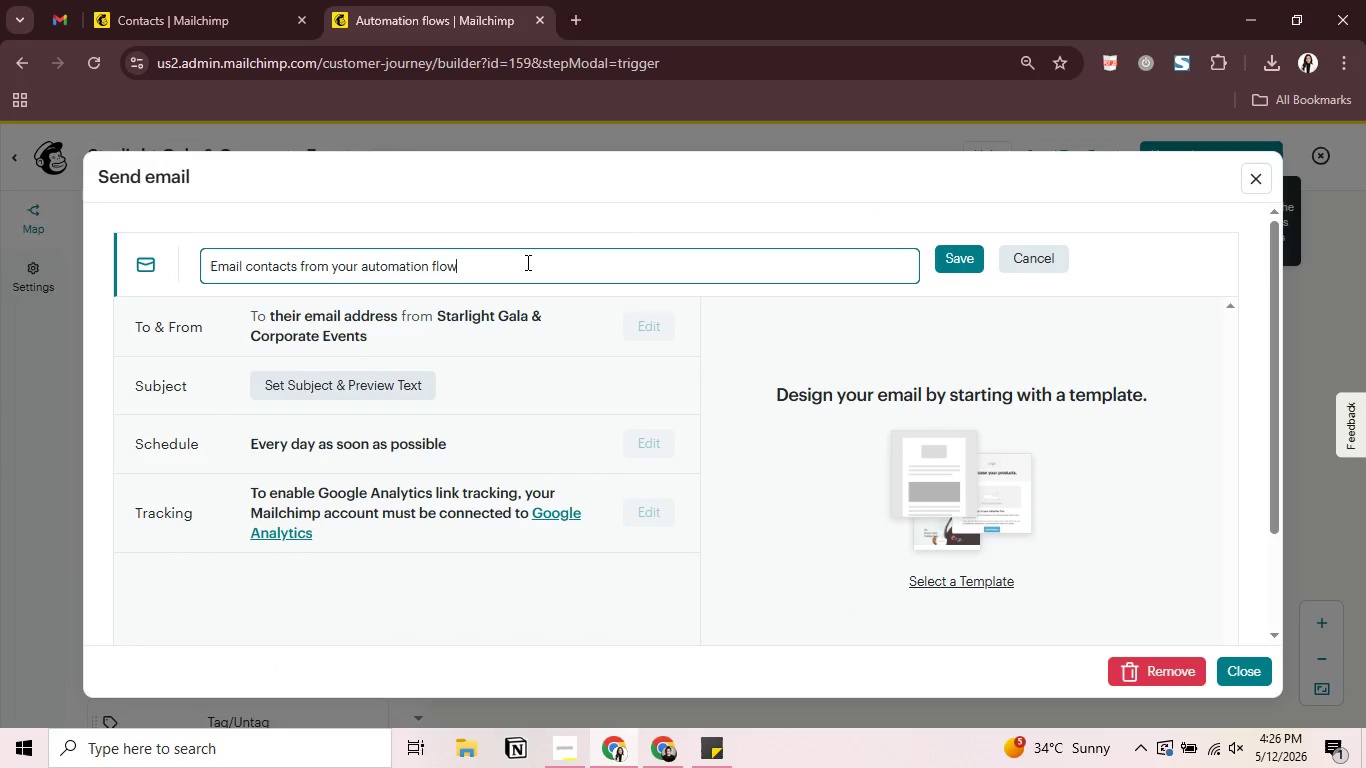 
key(Control+ControlLeft)
 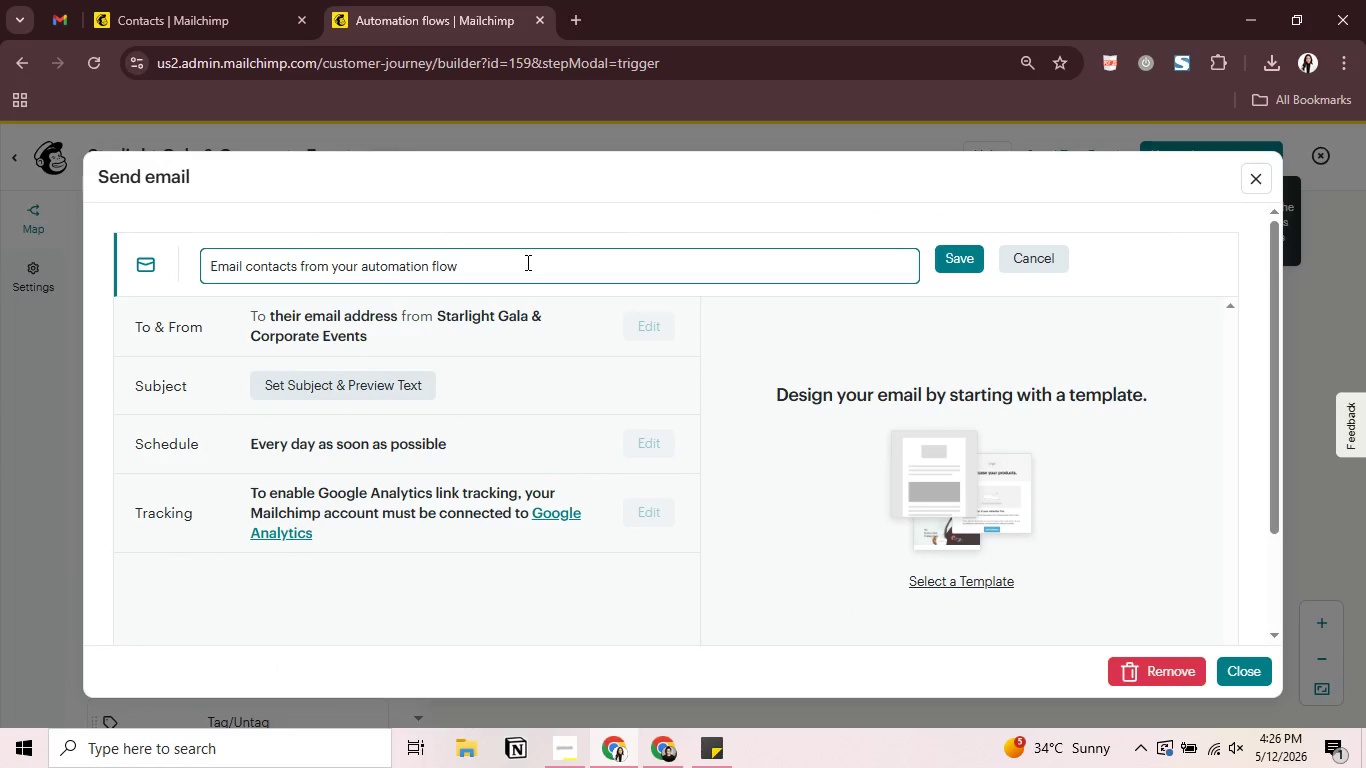 
key(Control+A)
 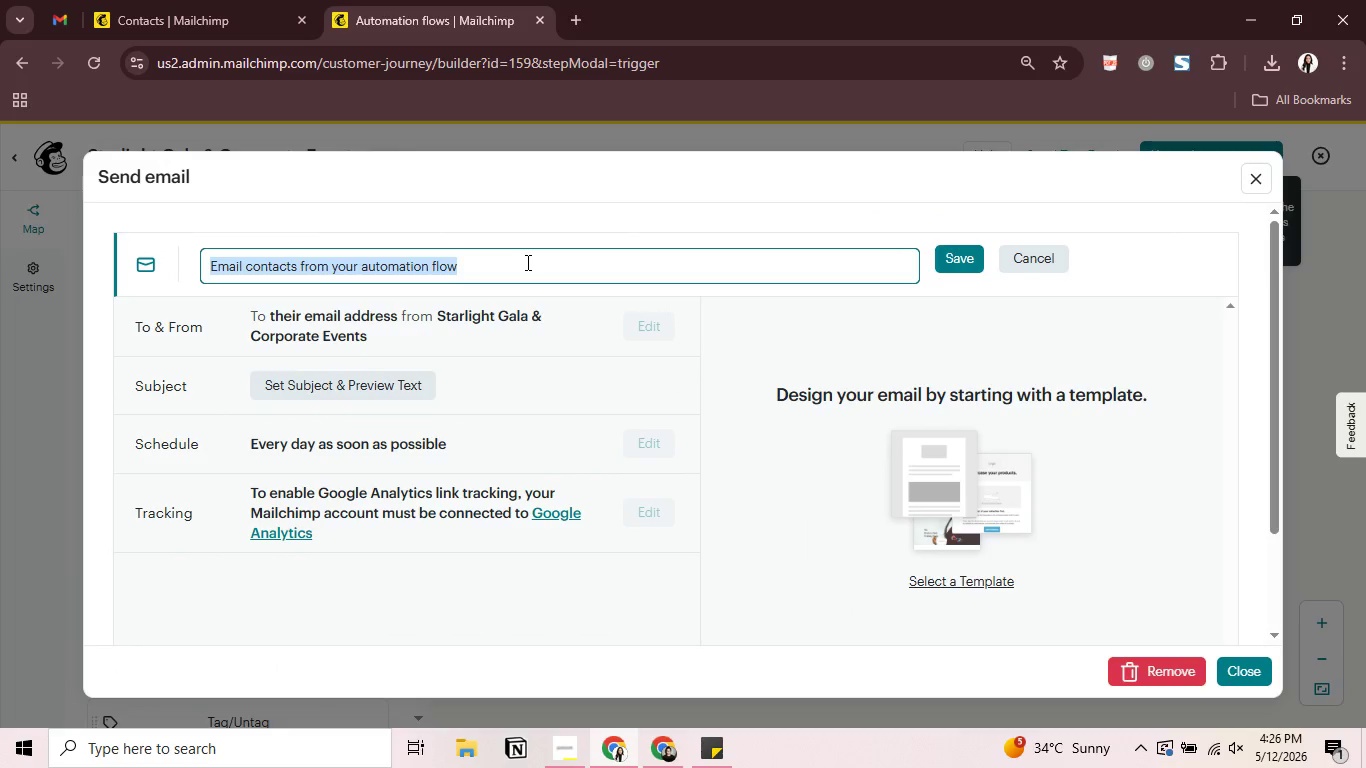 
key(Backspace)
type(Email 1 - )
 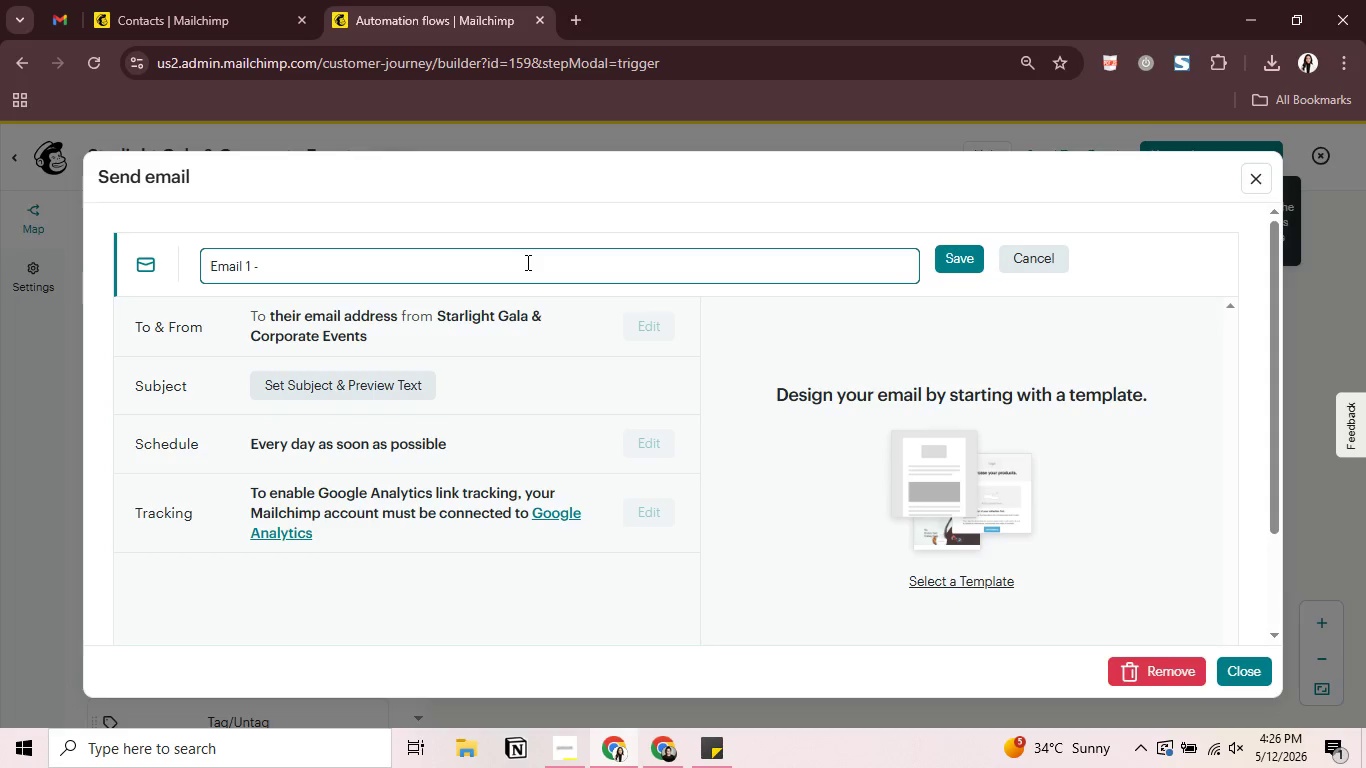 
wait(5.17)
 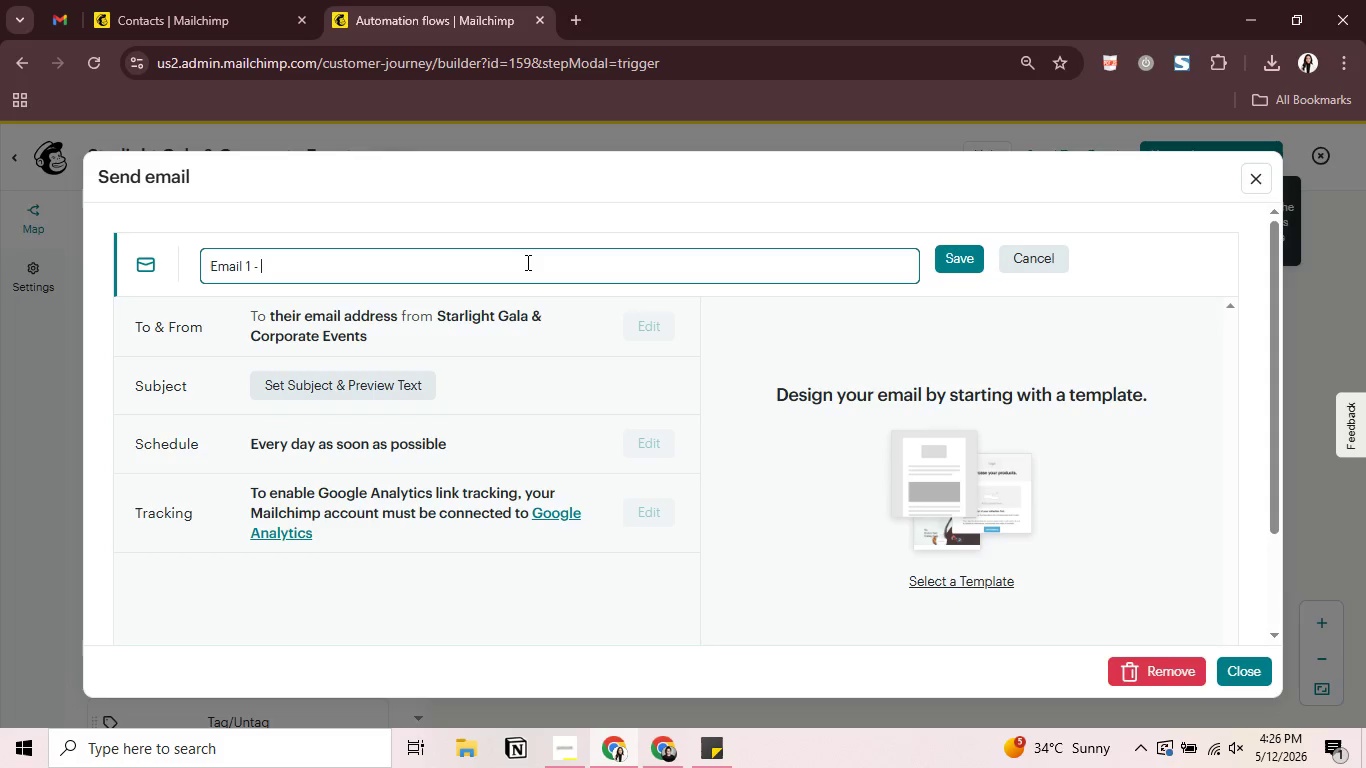 
type(Checklist Delivery)
 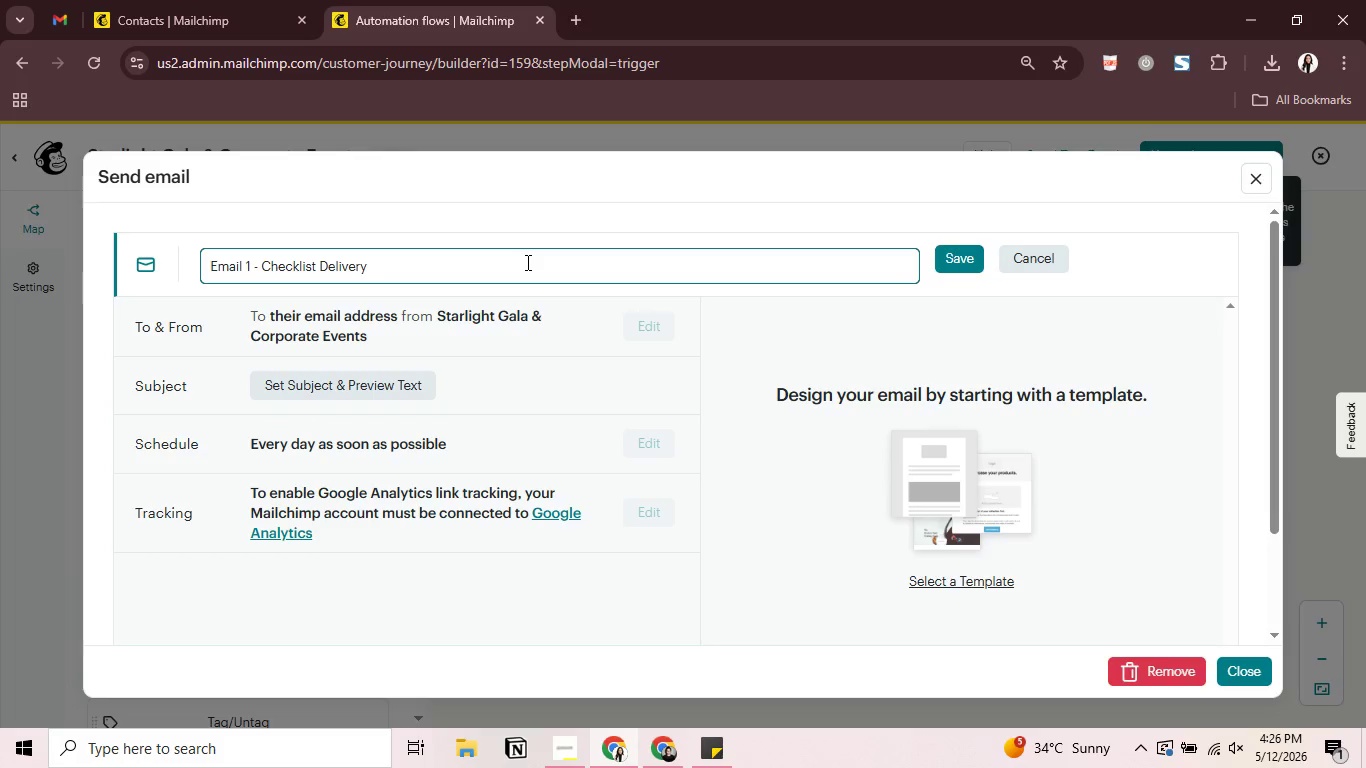 
key(Enter)
 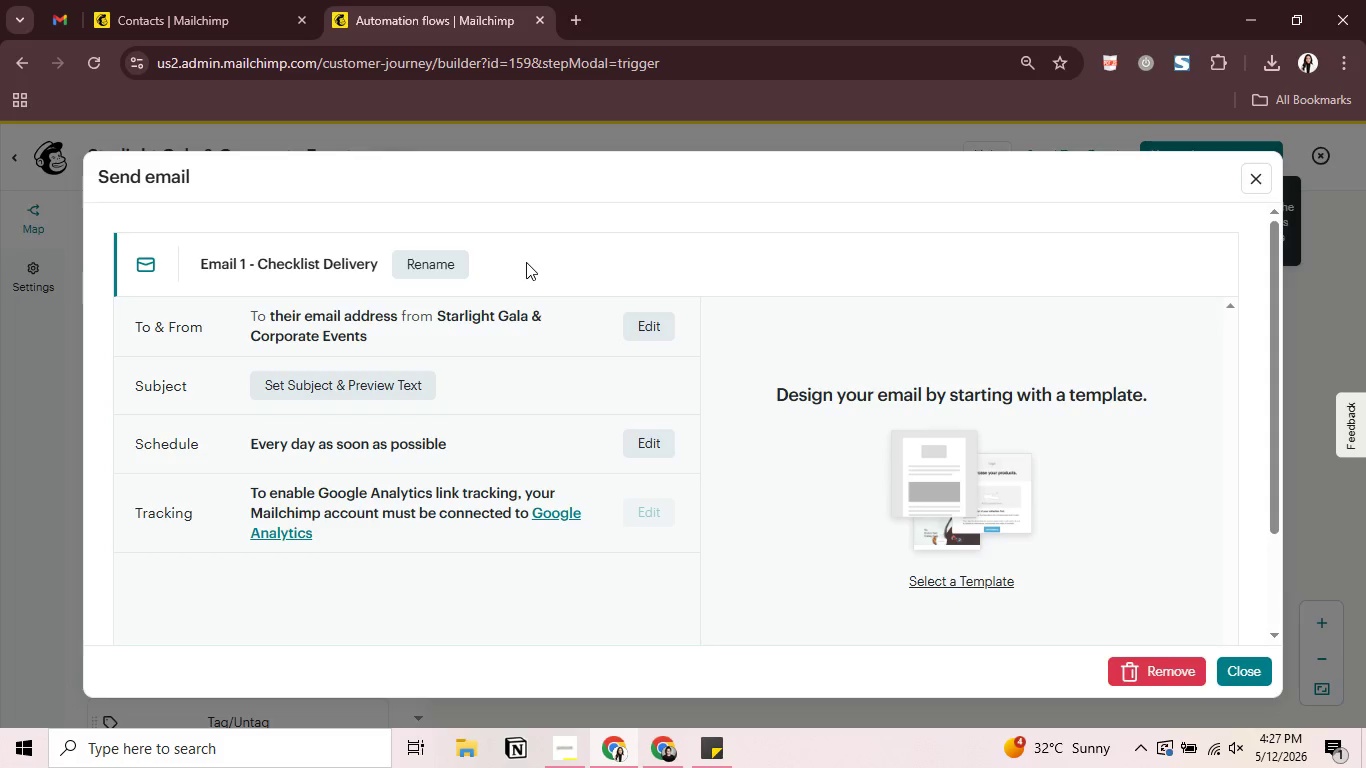 
wait(45.45)
 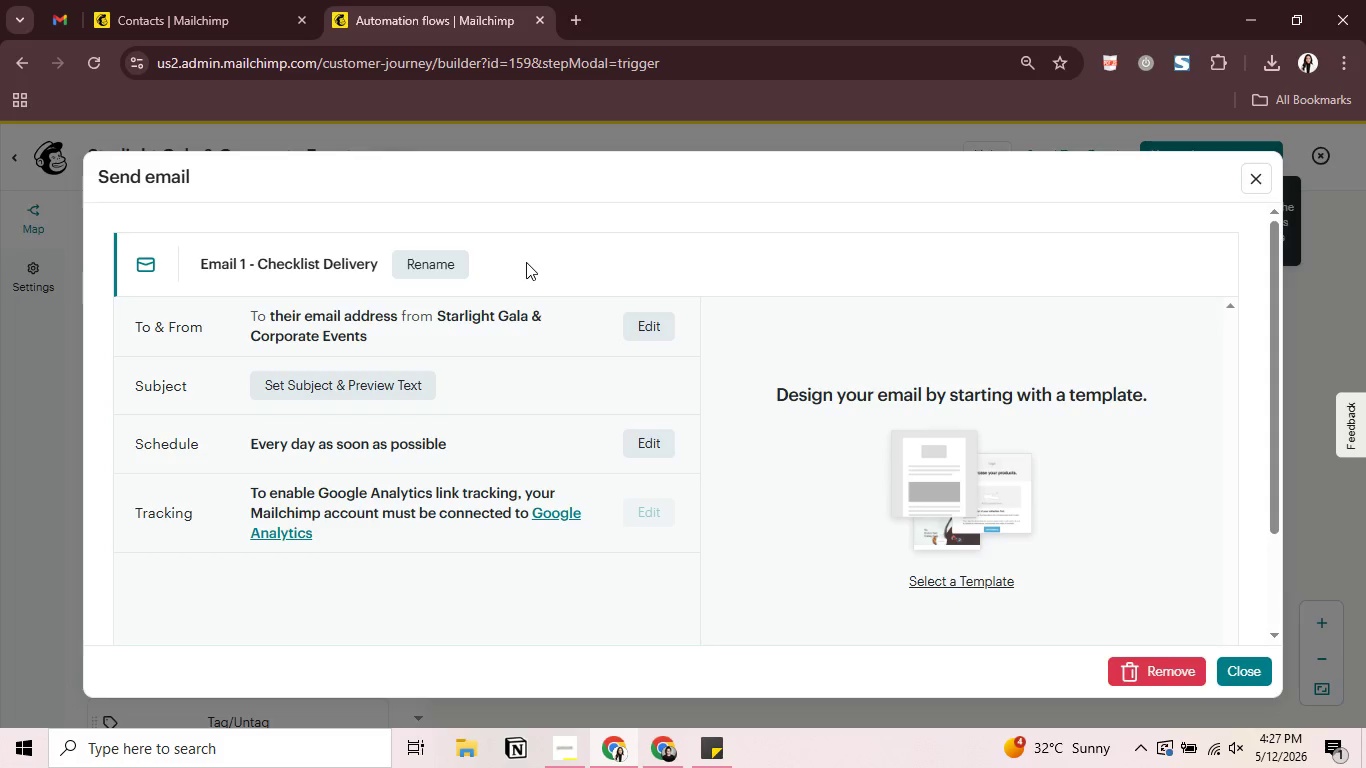 
left_click([390, 391])
 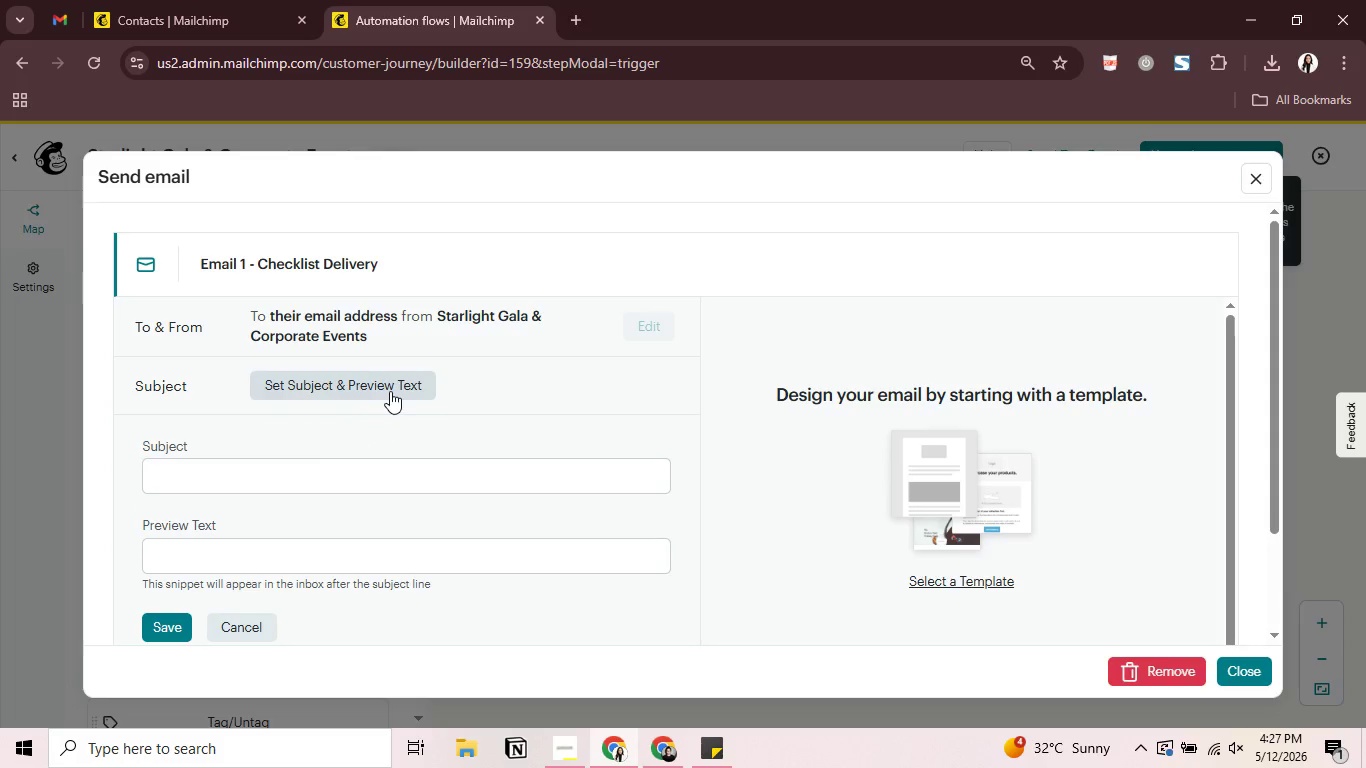 
wait(7.81)
 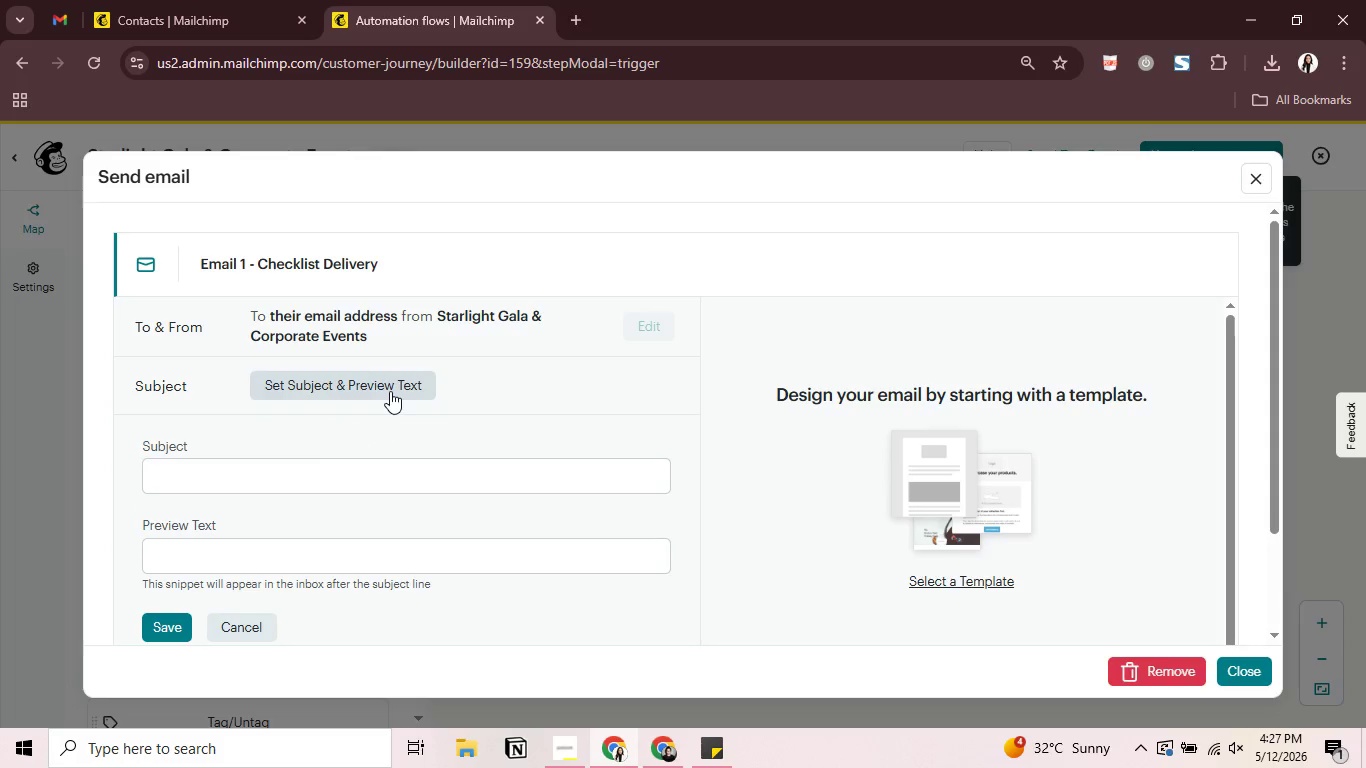 
left_click([577, 20])
 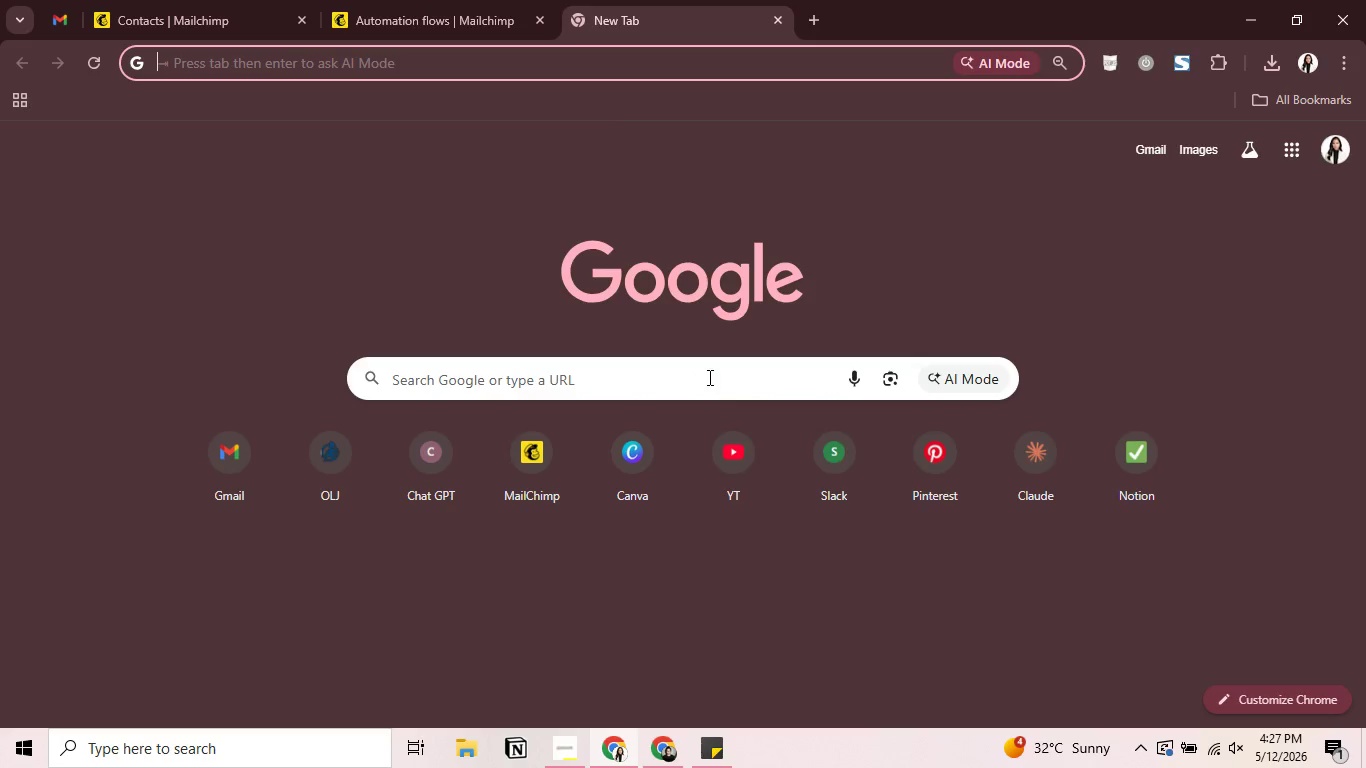 
double_click([728, 445])
 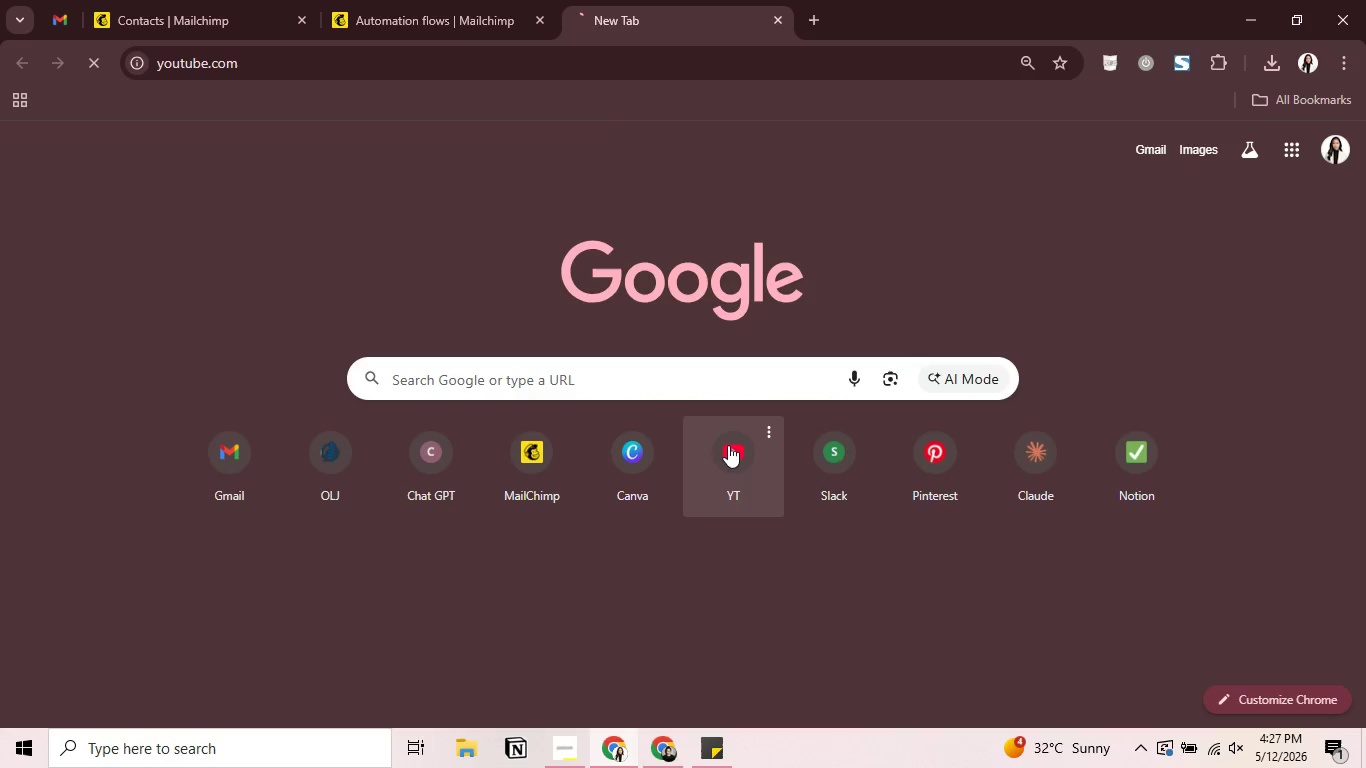 
triple_click([728, 445])
 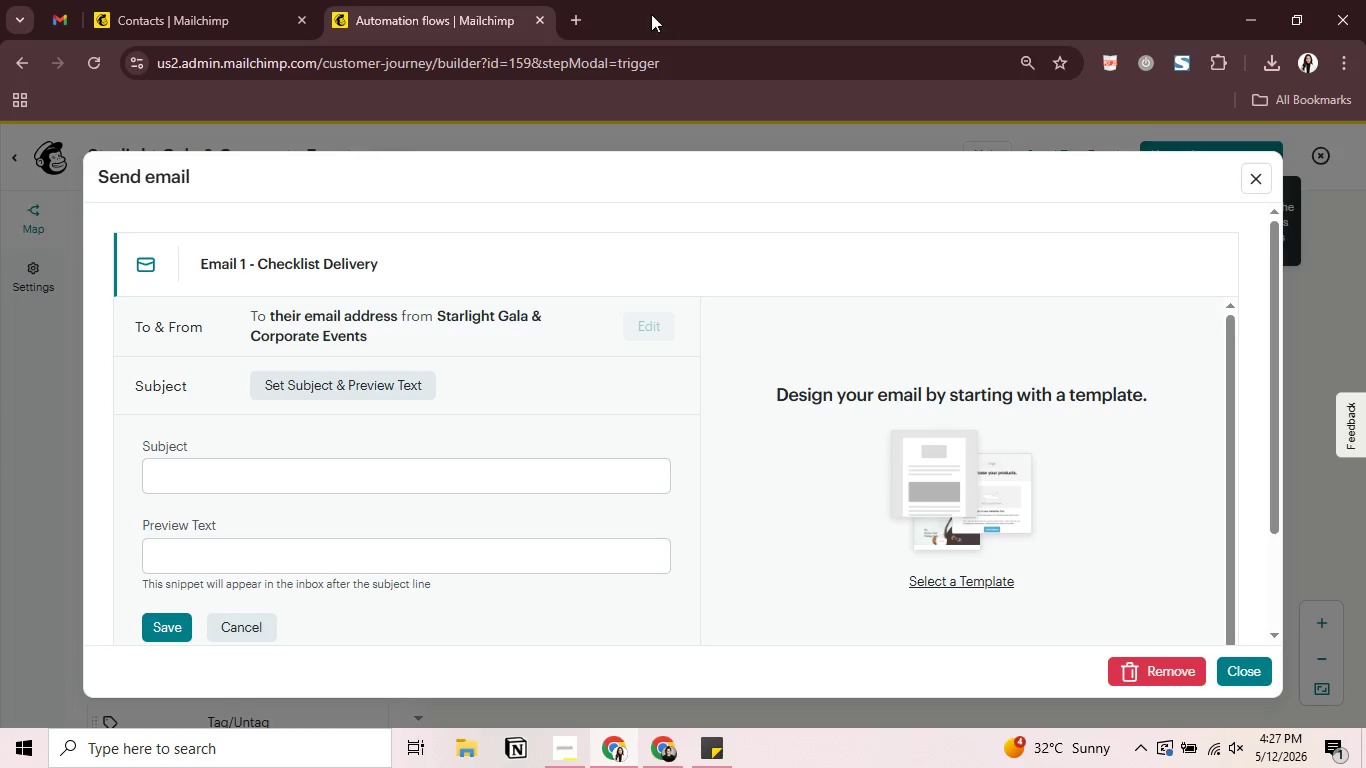 
left_click([579, 13])
 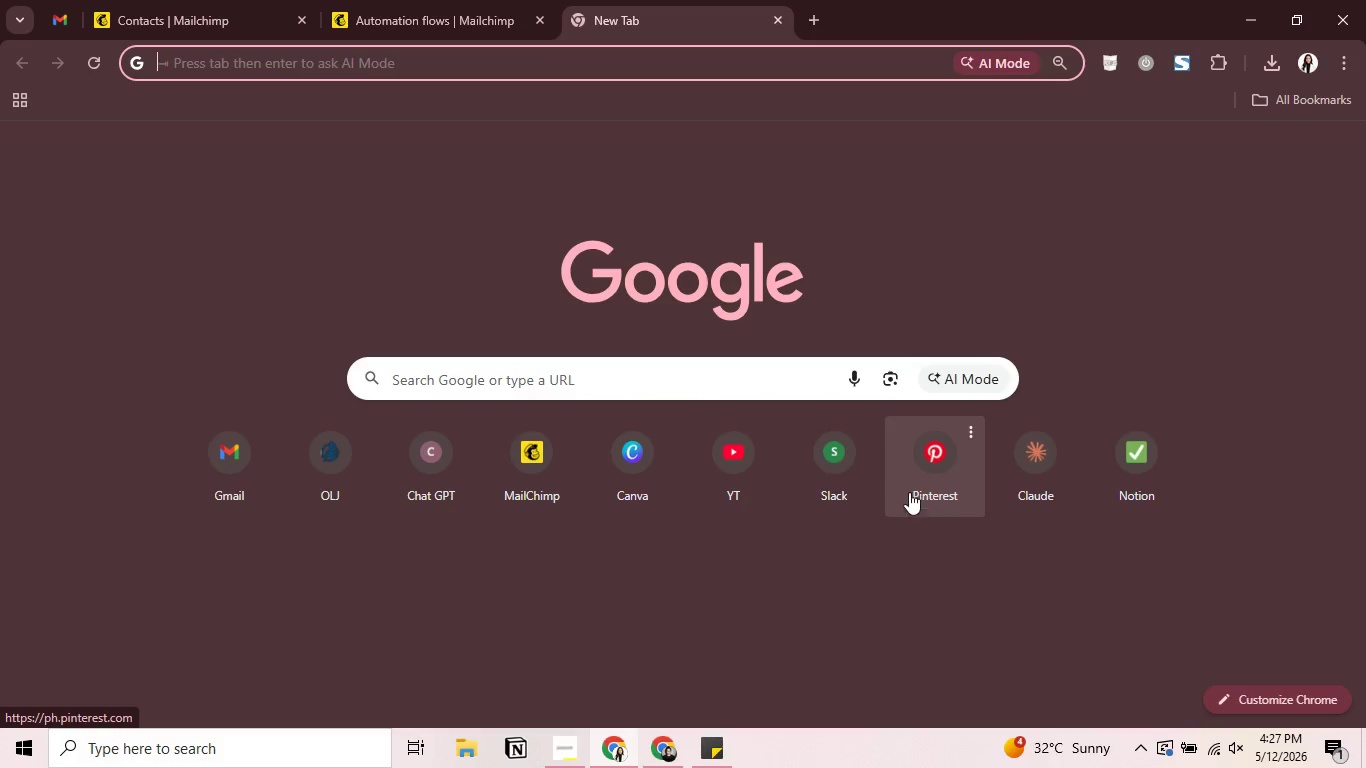 
left_click_drag(start_coordinate=[738, 455], to_coordinate=[1126, 465])
 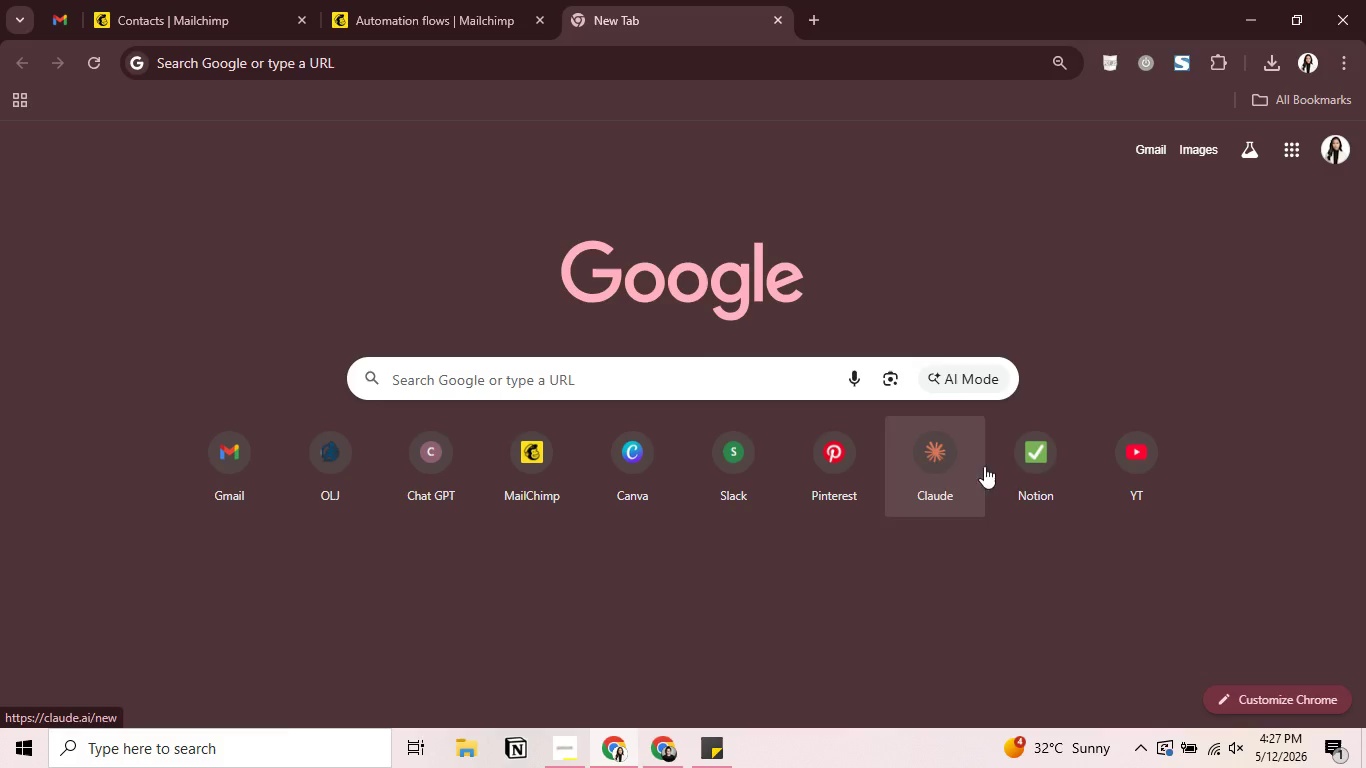 
left_click_drag(start_coordinate=[1025, 462], to_coordinate=[243, 471])
 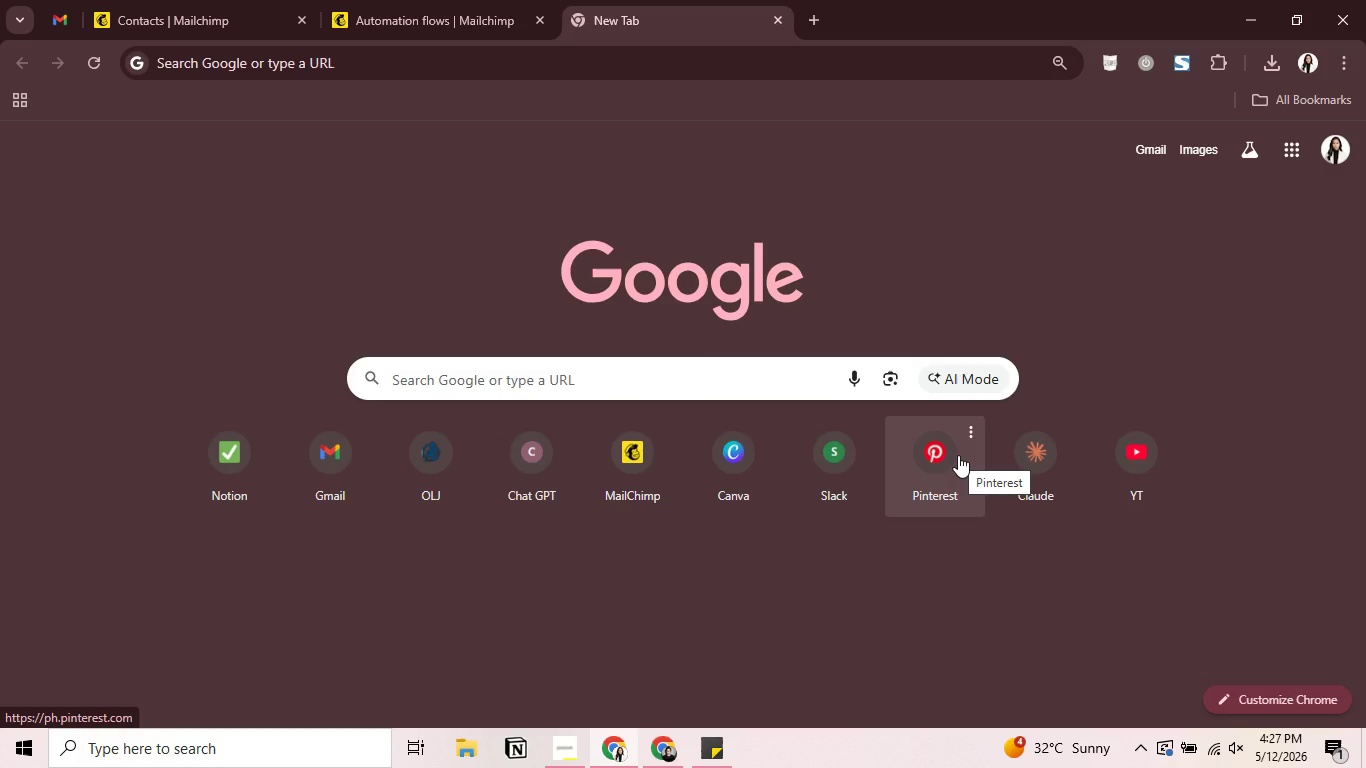 
left_click_drag(start_coordinate=[936, 458], to_coordinate=[832, 448])
 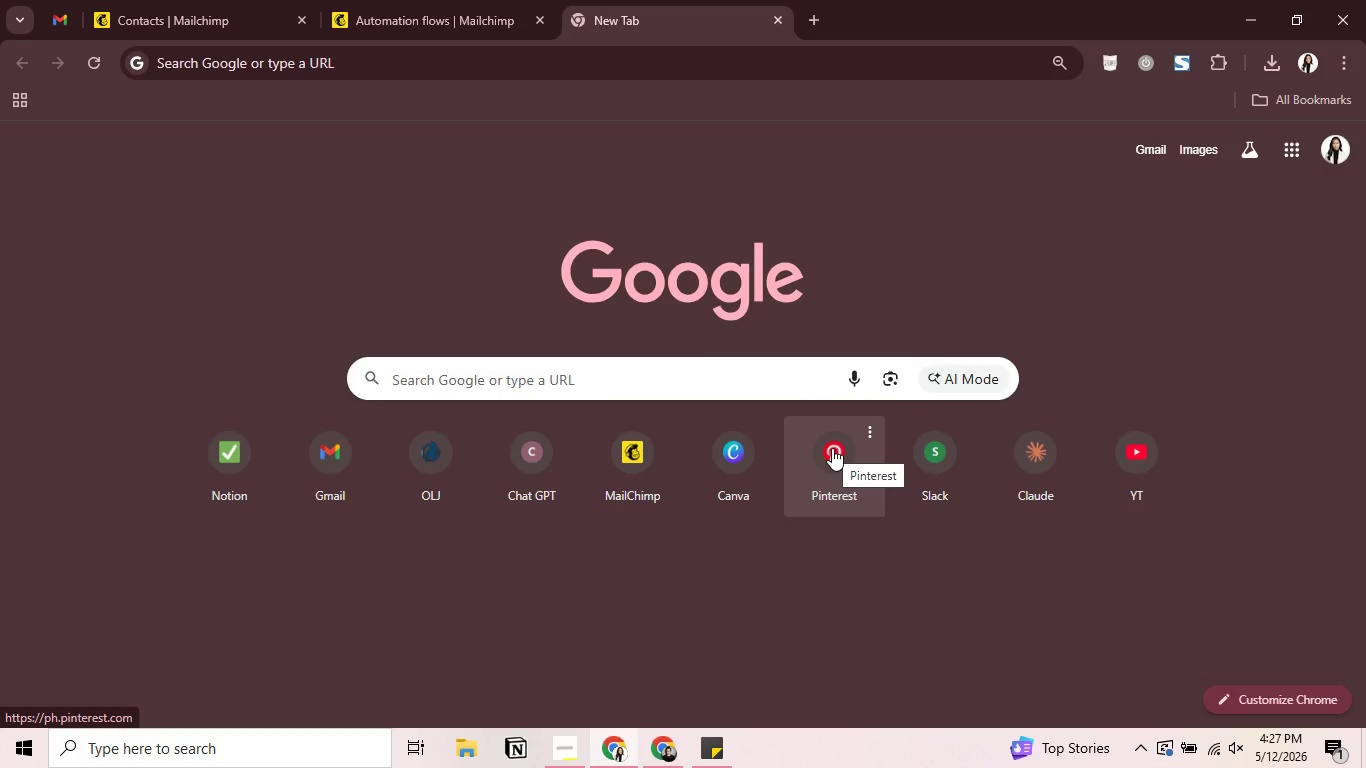 
wait(6.81)
 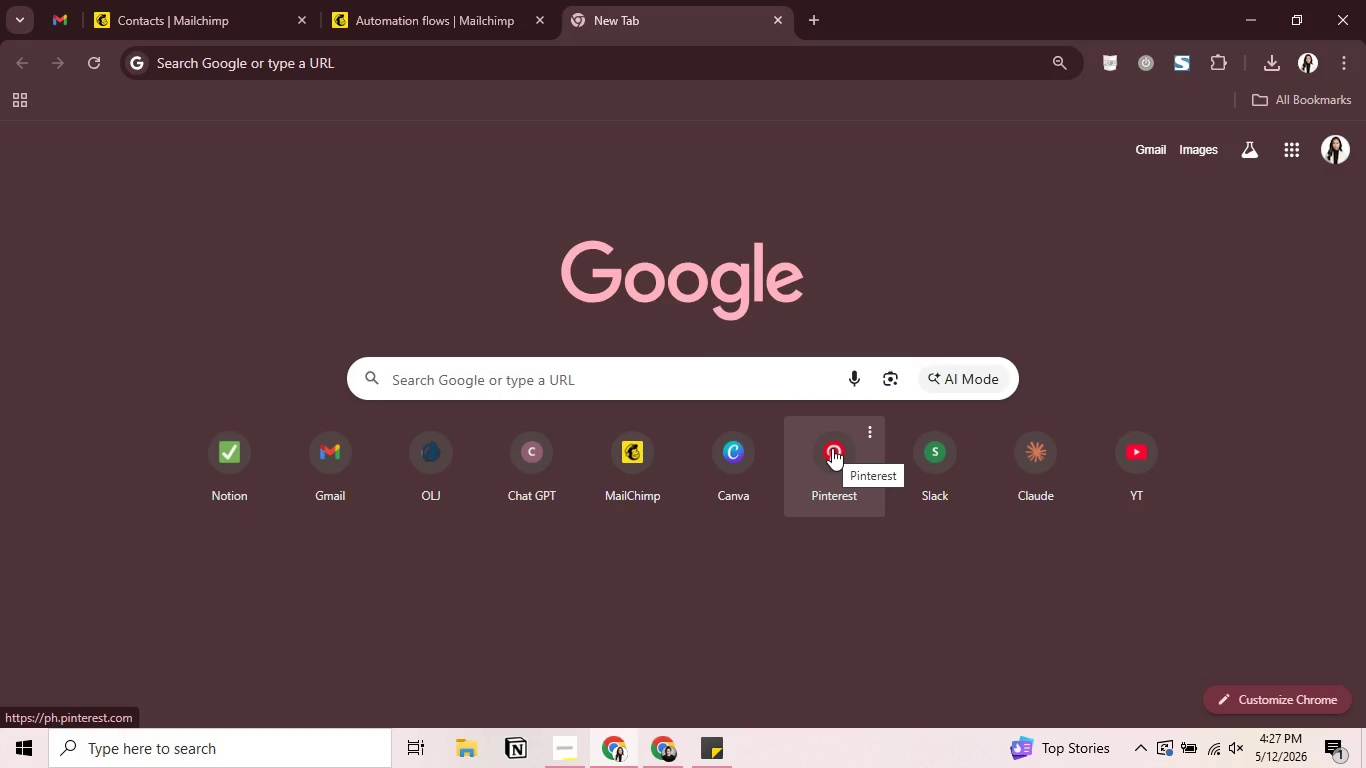 
left_click([832, 448])
 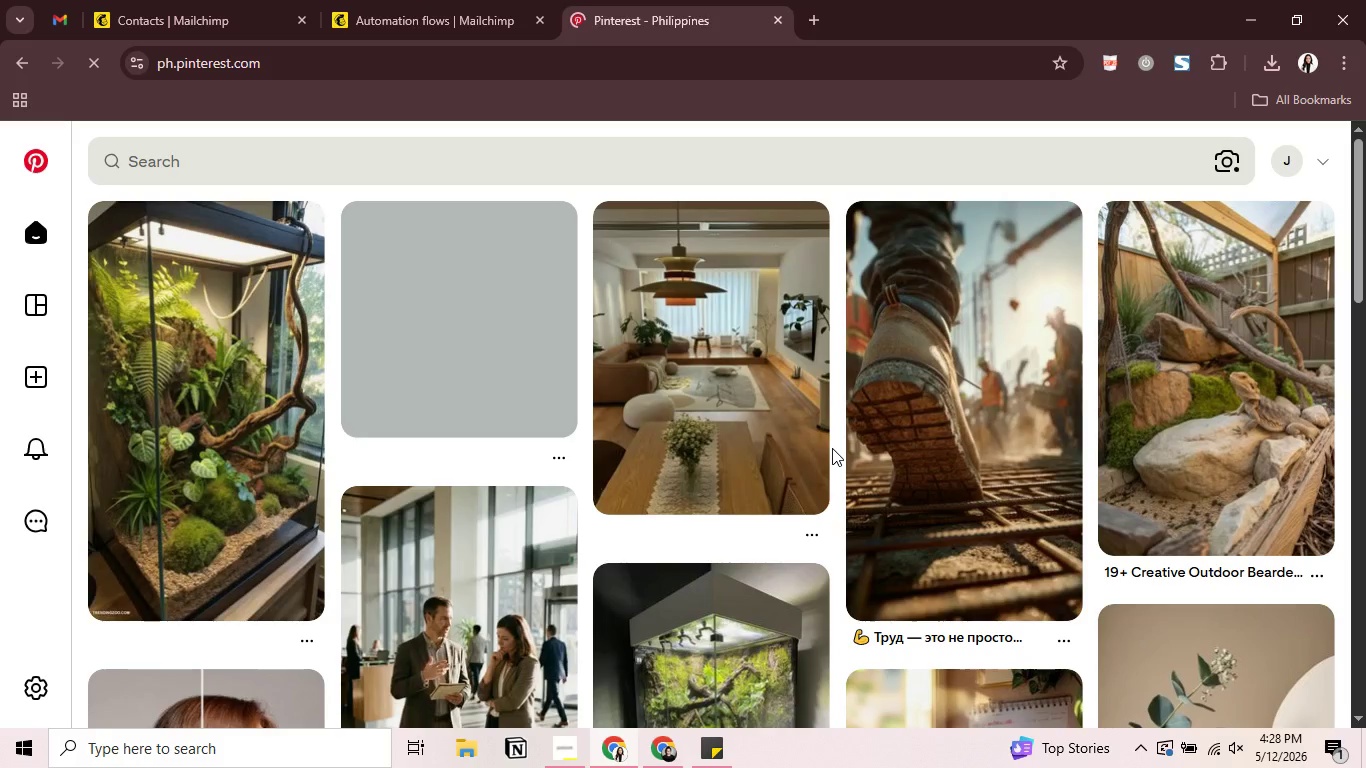 
left_click([371, 175])
 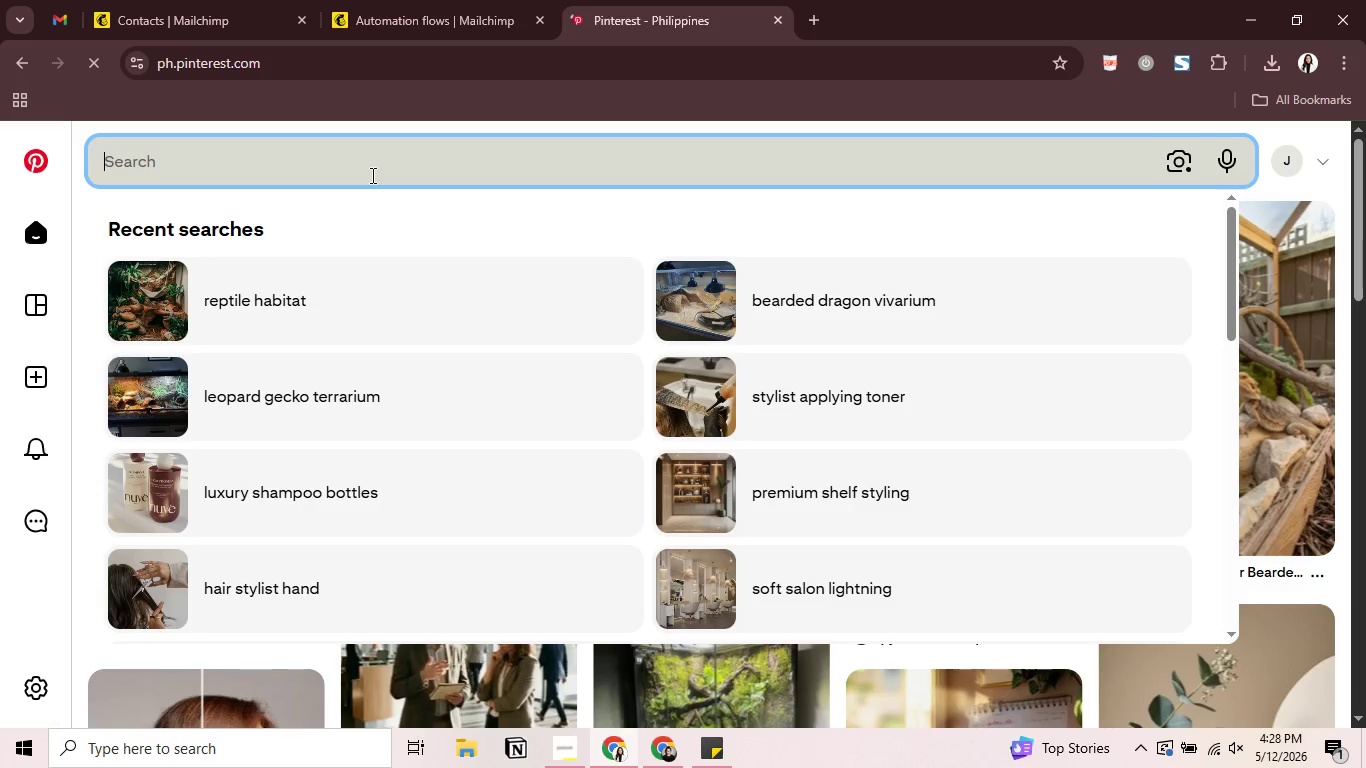 
type(luxury )
 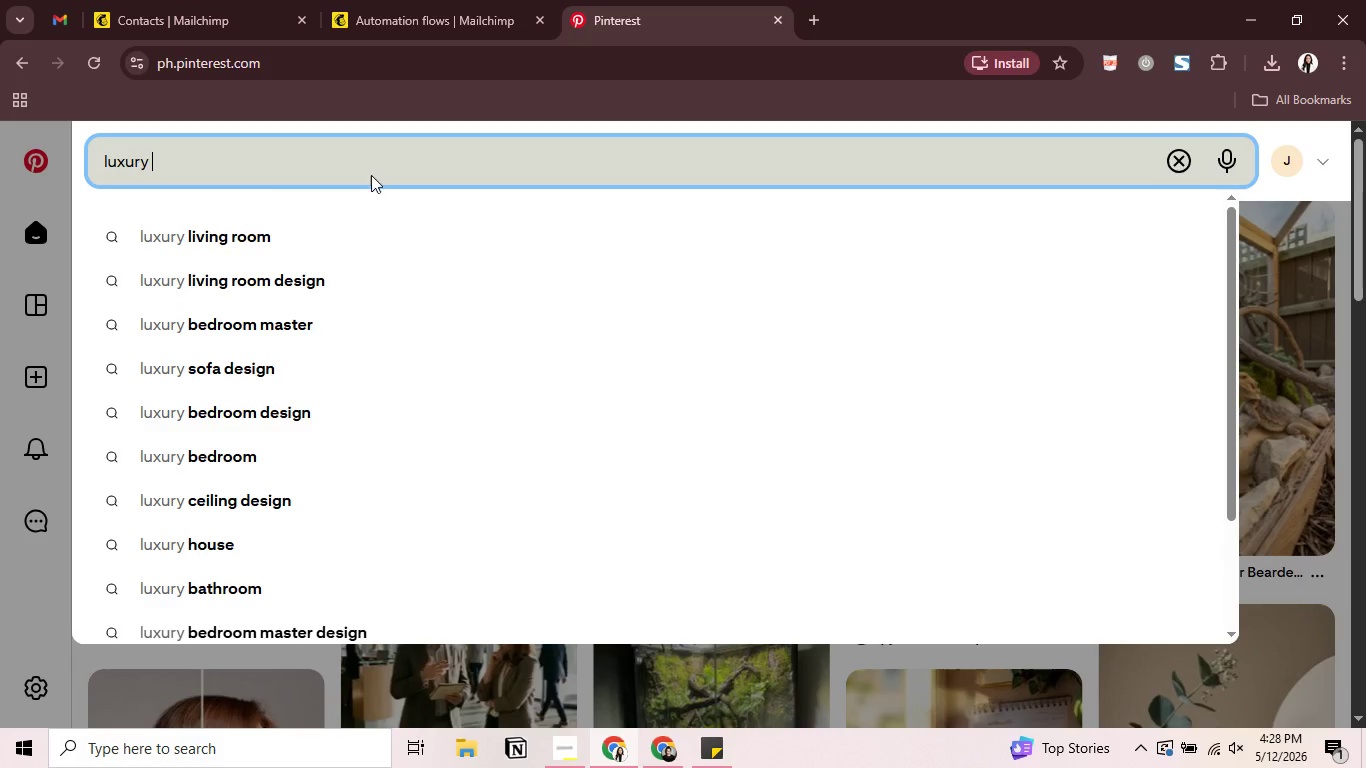 
type(corporate event meetn)
key(Backspace)
type(ing)
 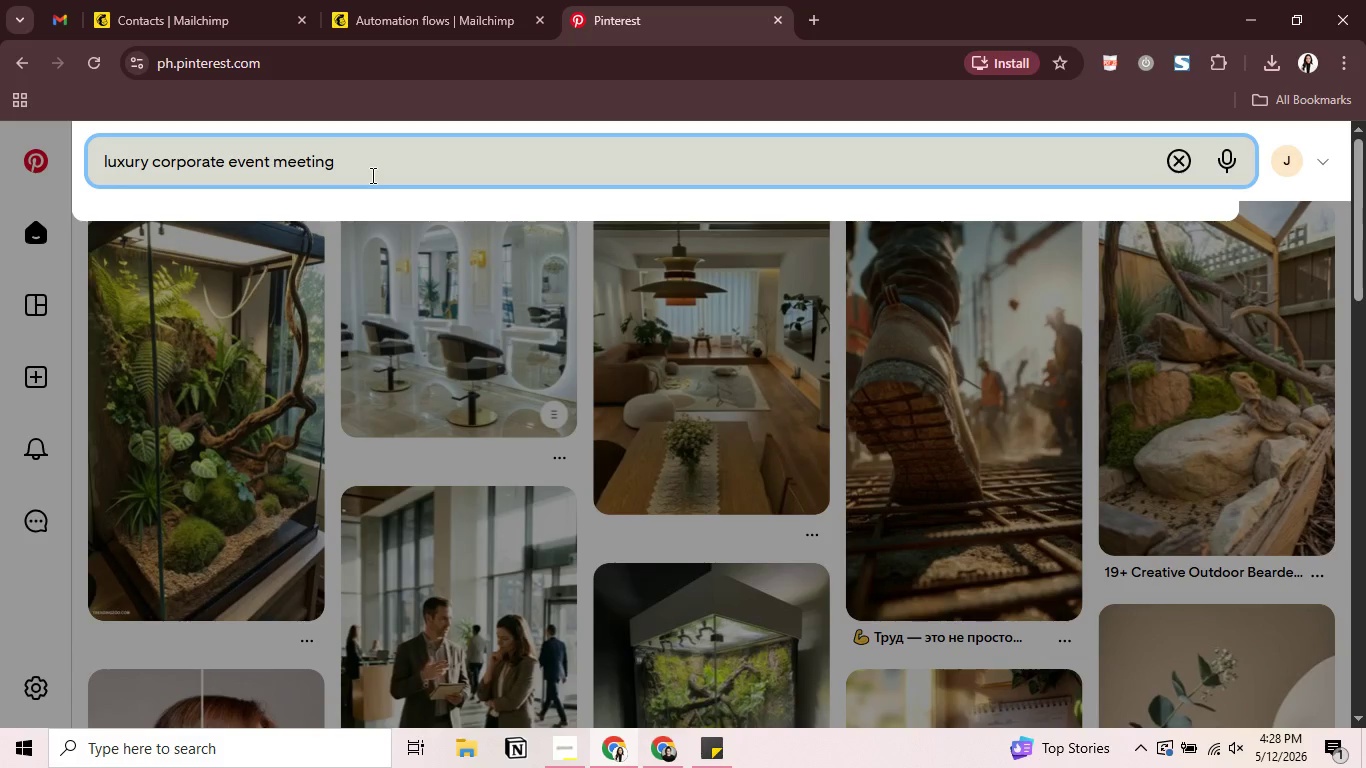 
key(Enter)
 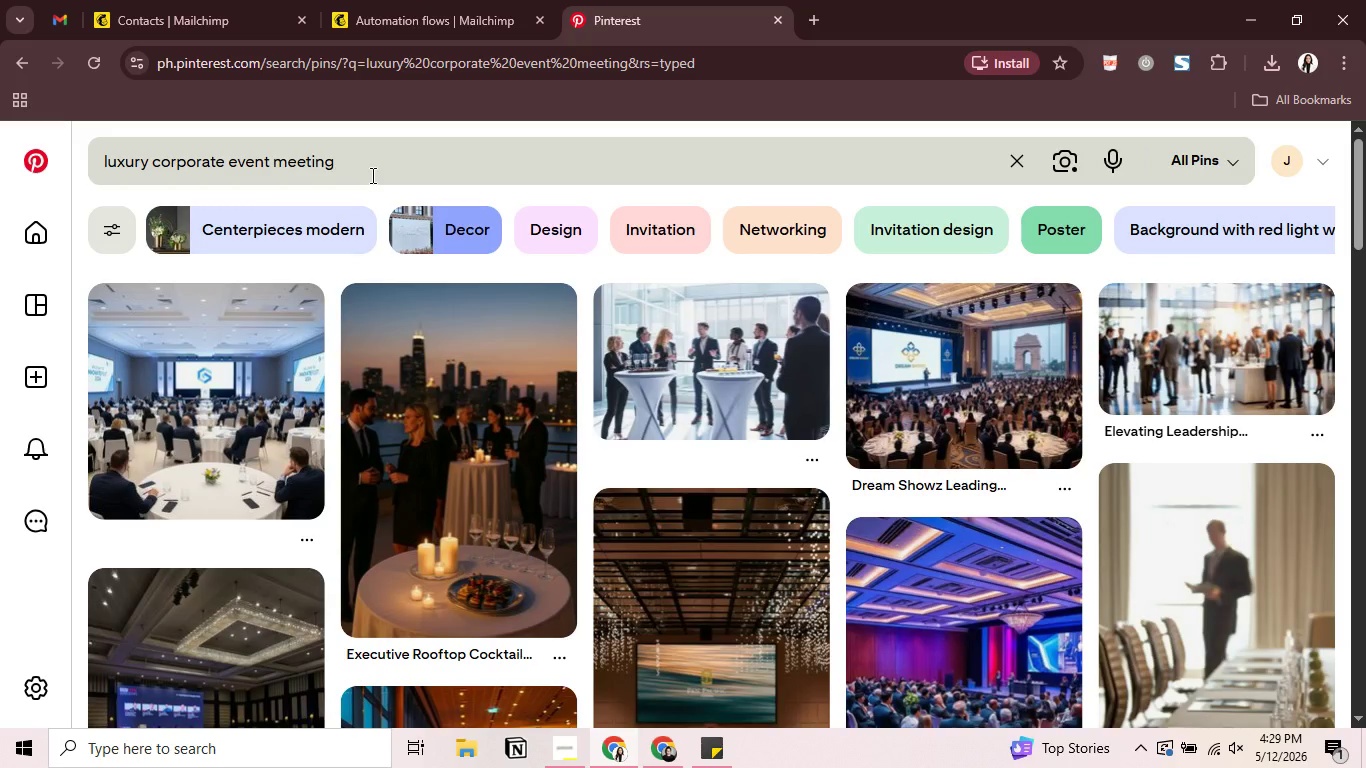 
wait(48.94)
 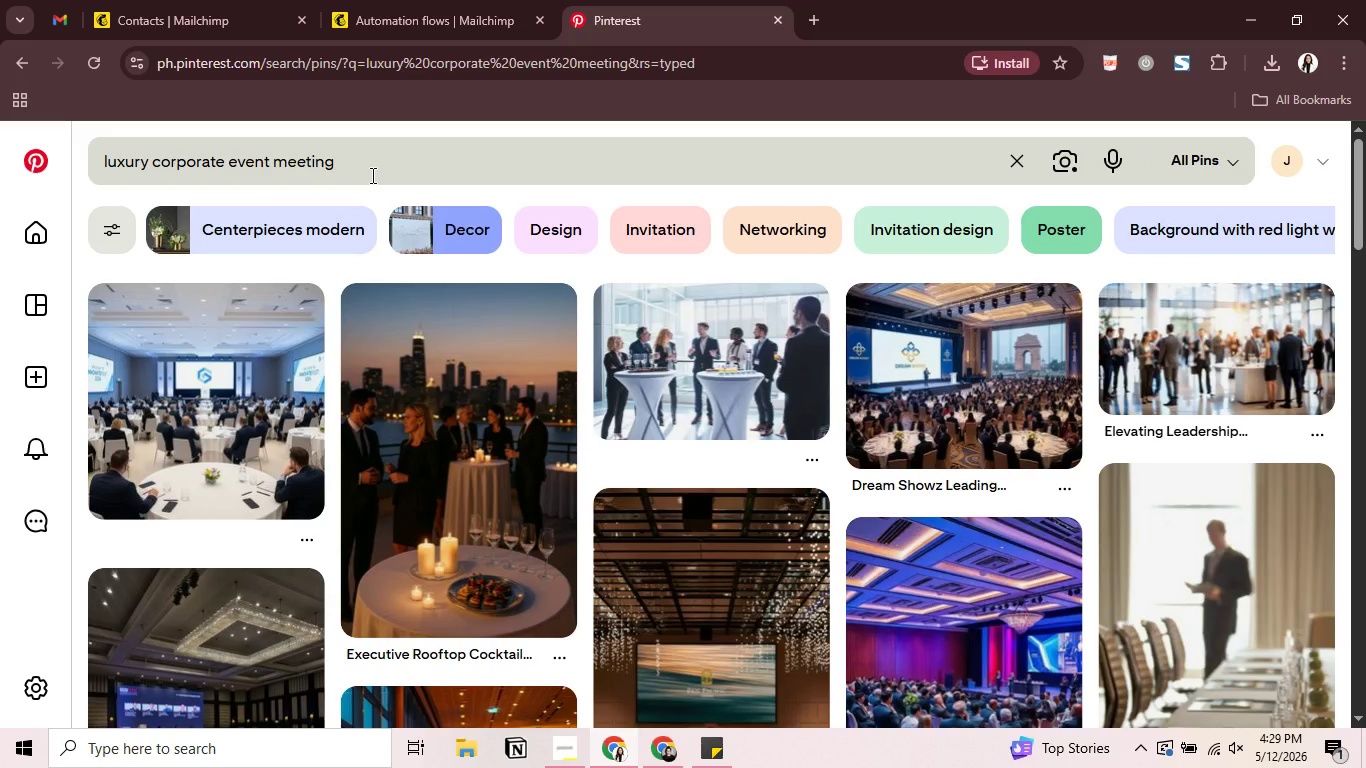 
left_click([208, 388])
 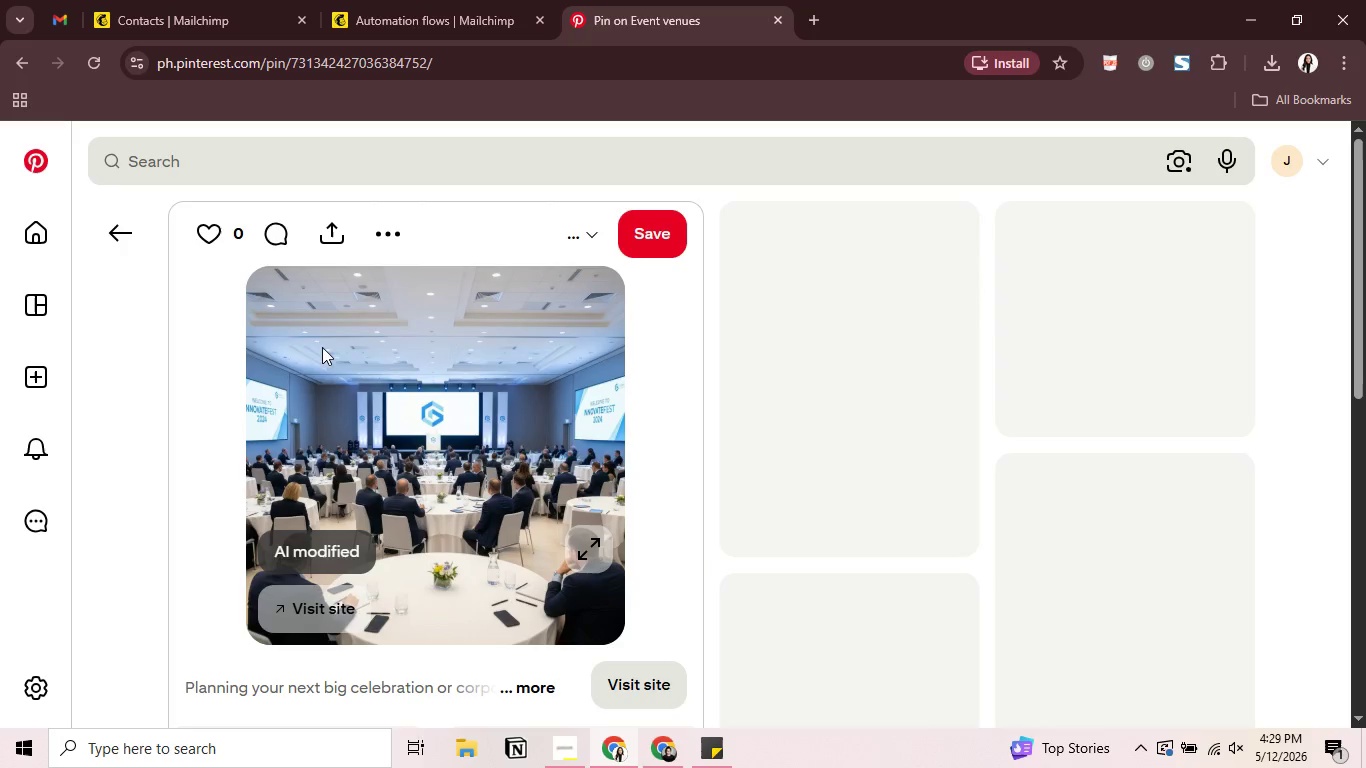 
left_click([386, 373])
 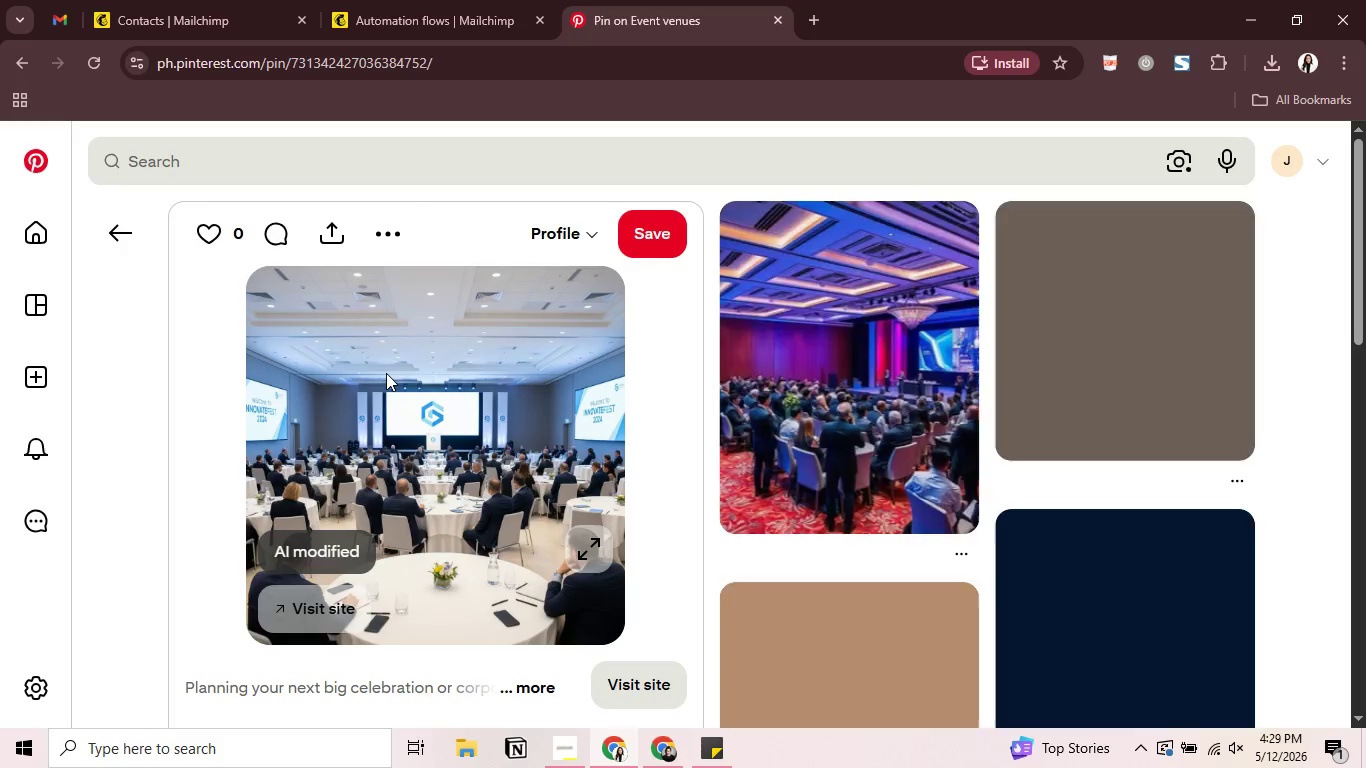 
right_click([386, 373])
 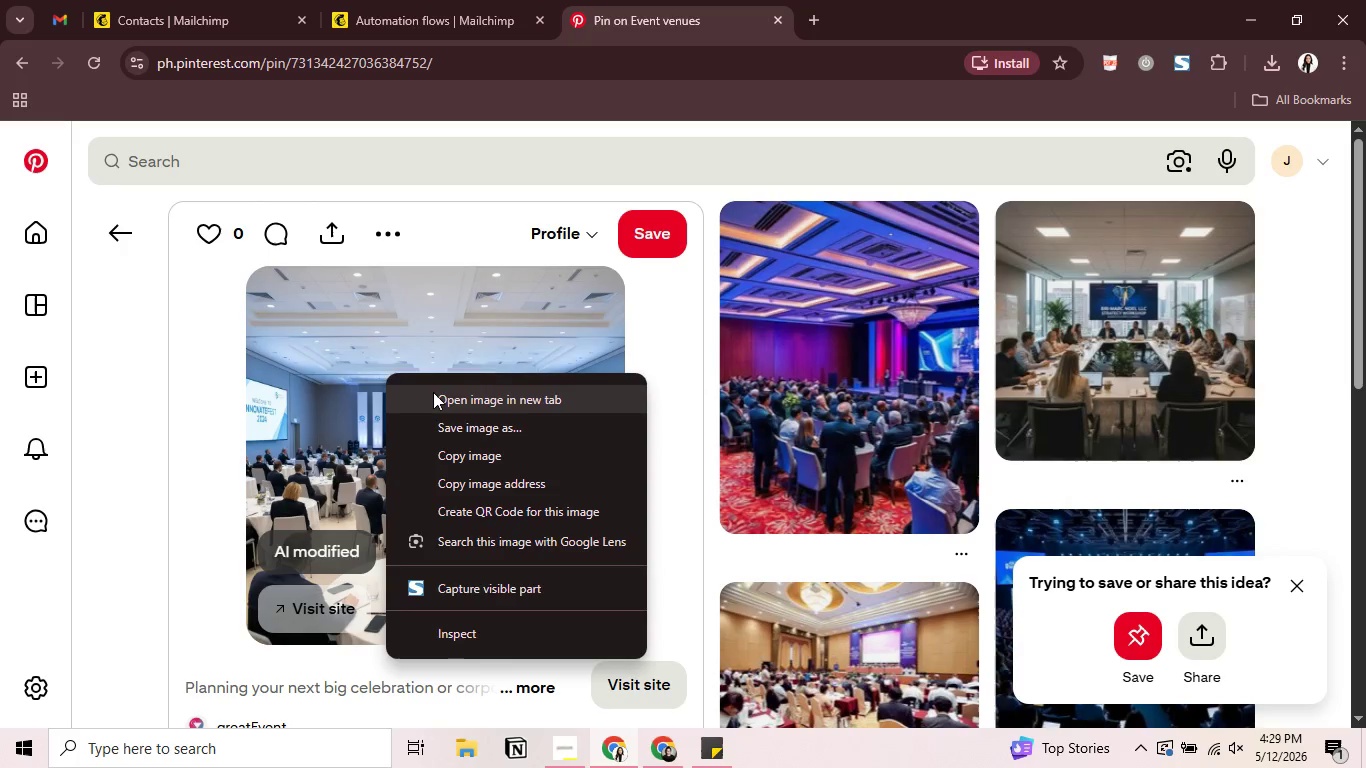 
left_click([433, 392])
 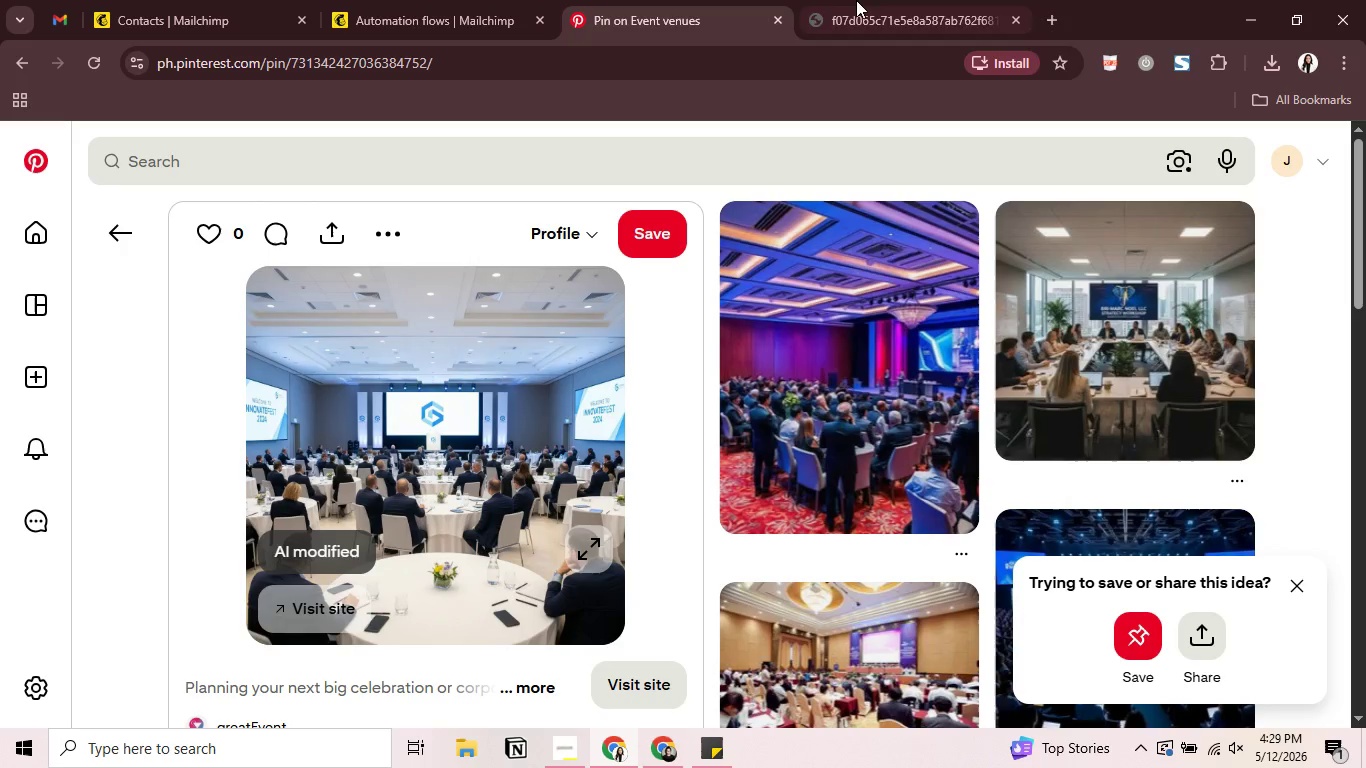 
left_click([869, 0])
 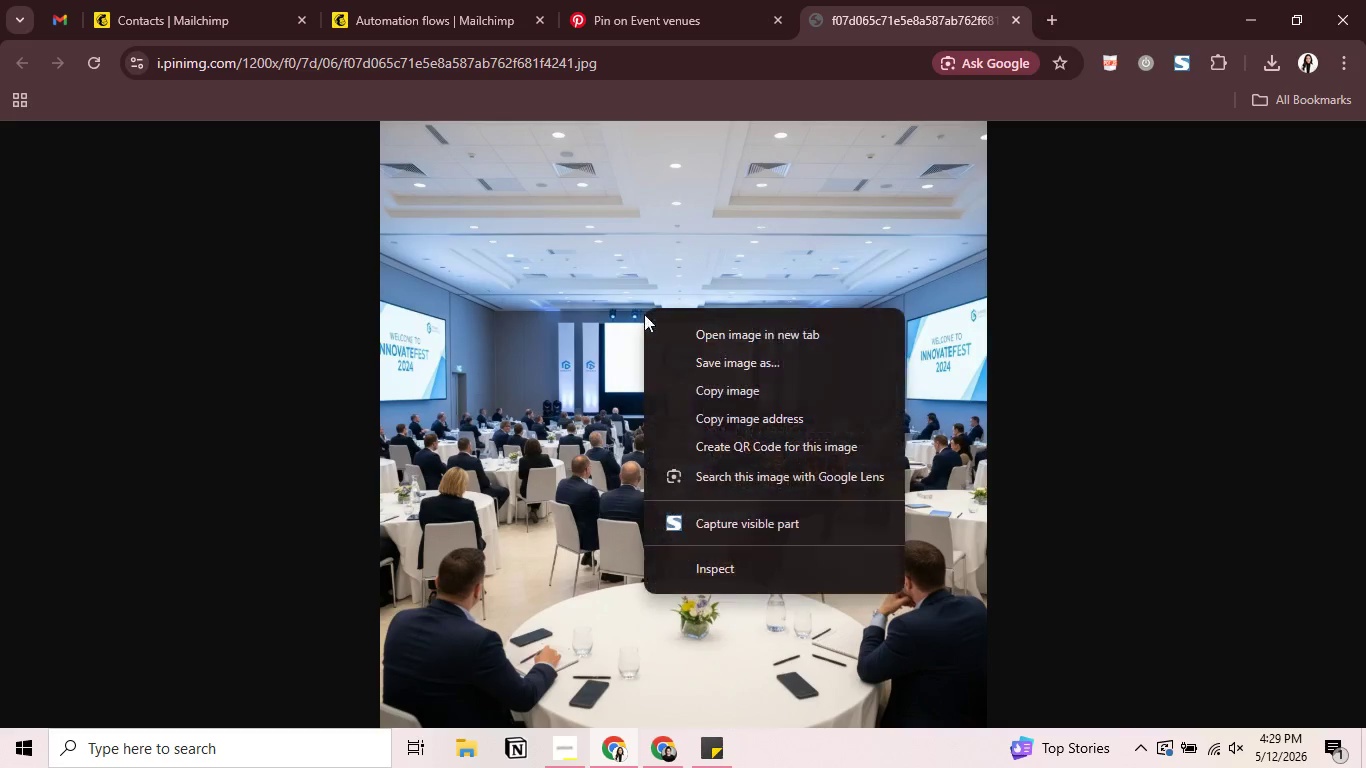 
left_click([695, 355])
 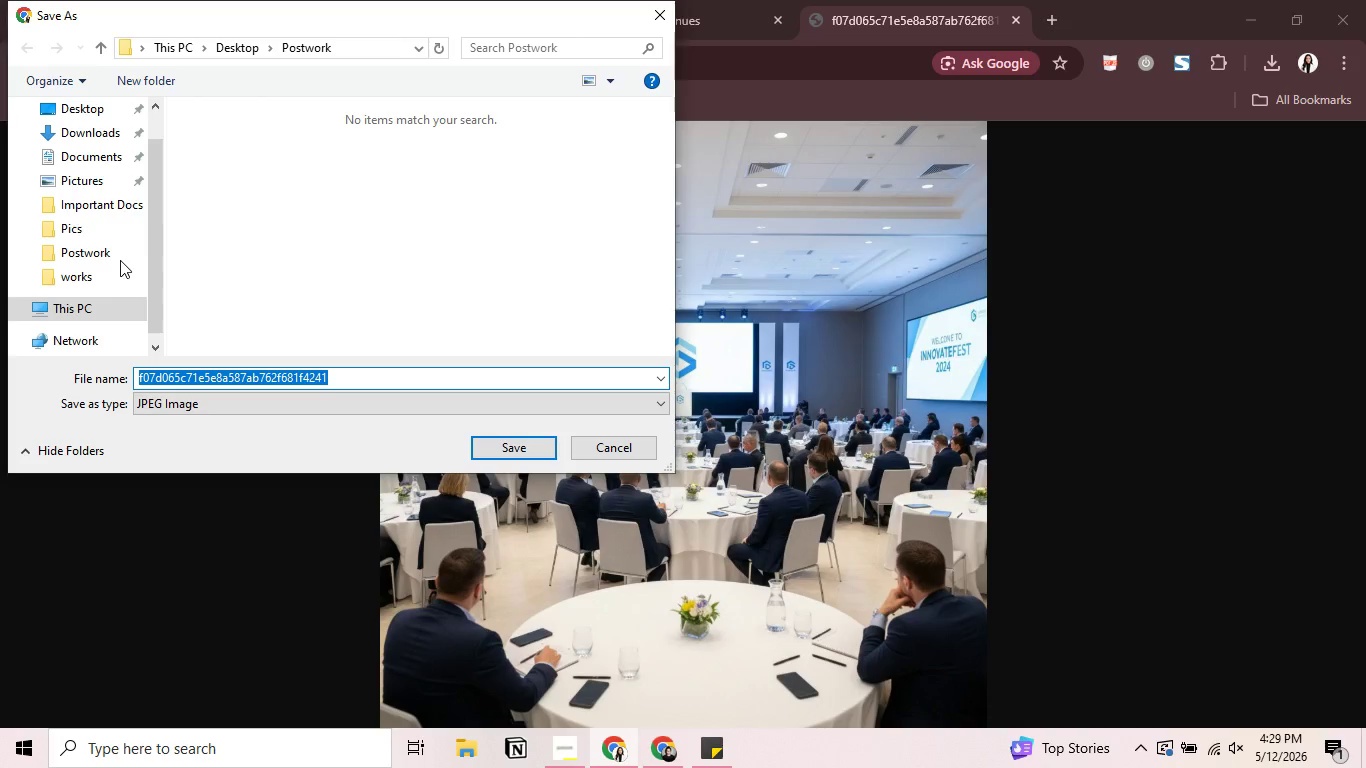 
double_click([123, 254])
 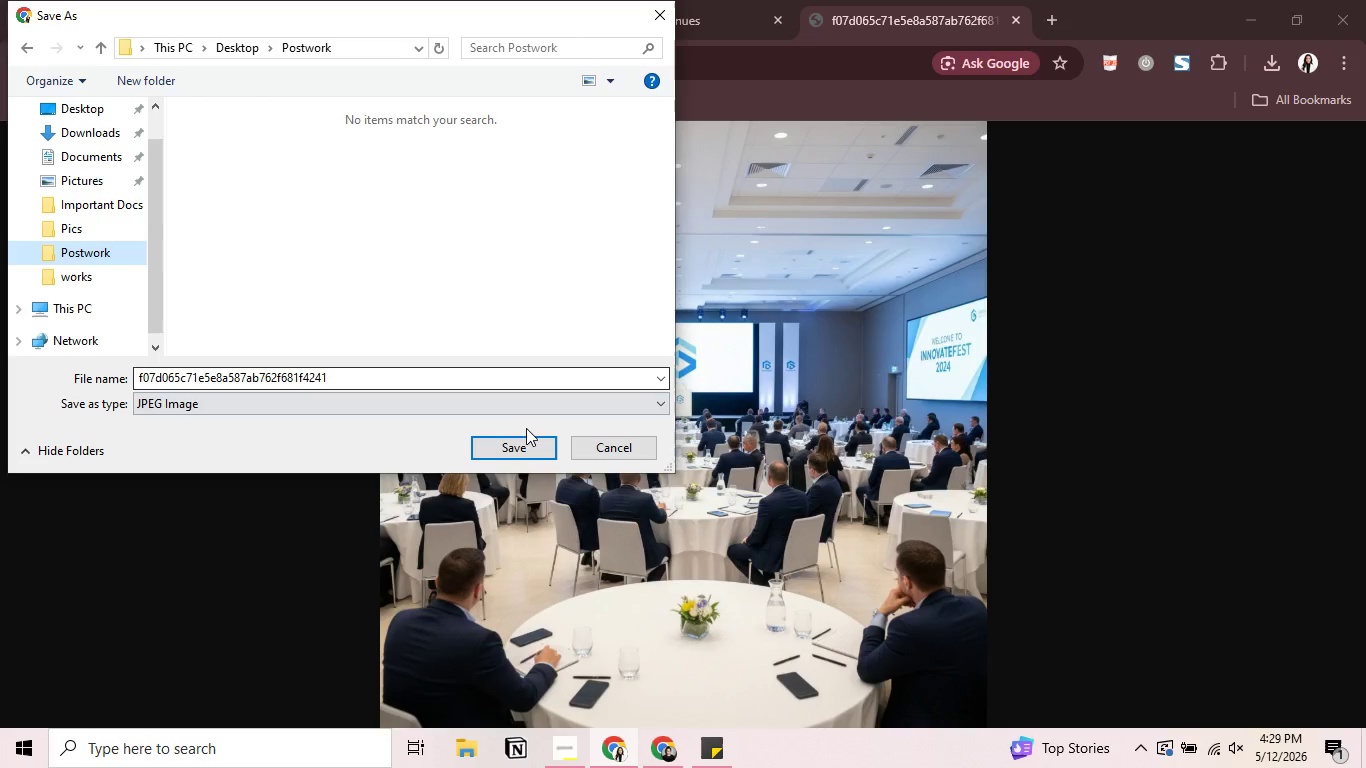 
left_click([519, 448])
 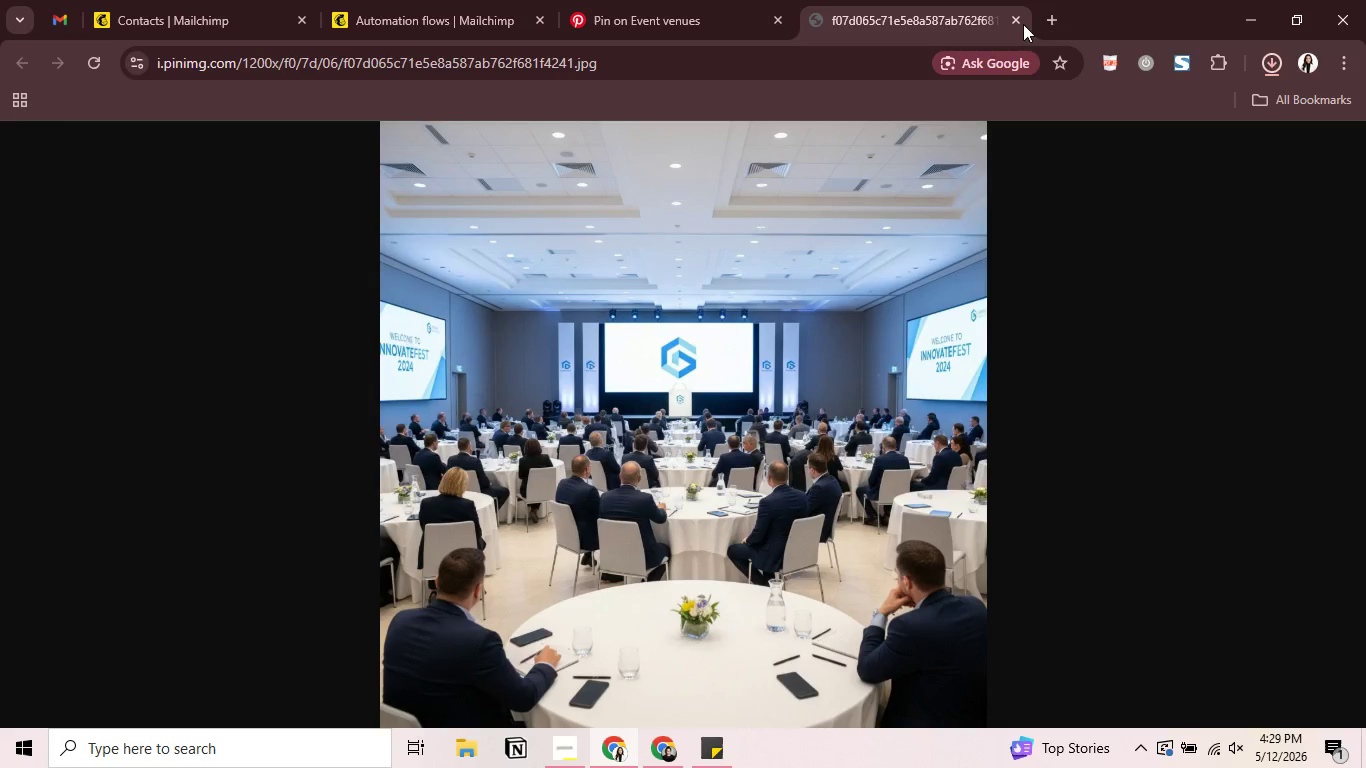 
left_click([1020, 23])
 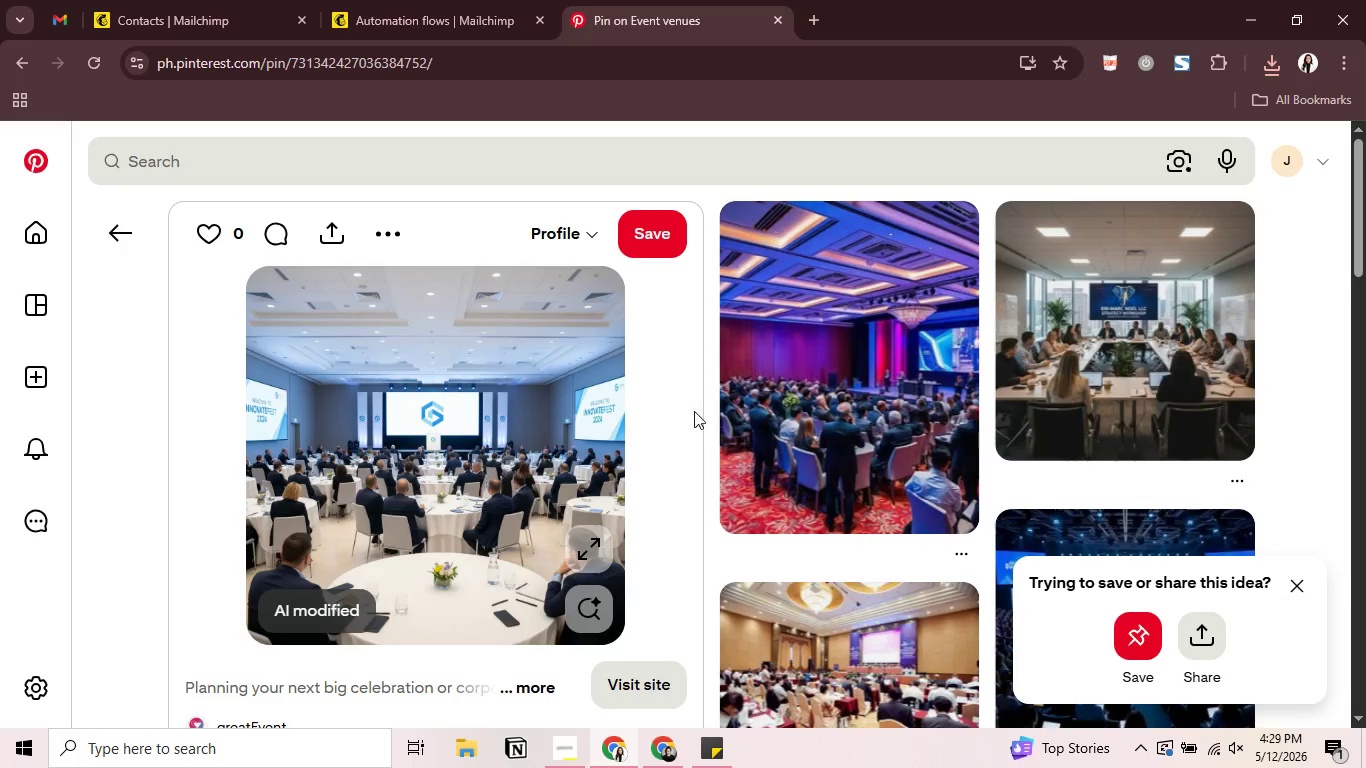 
scroll: coordinate [654, 416], scroll_direction: down, amount: 2.0
 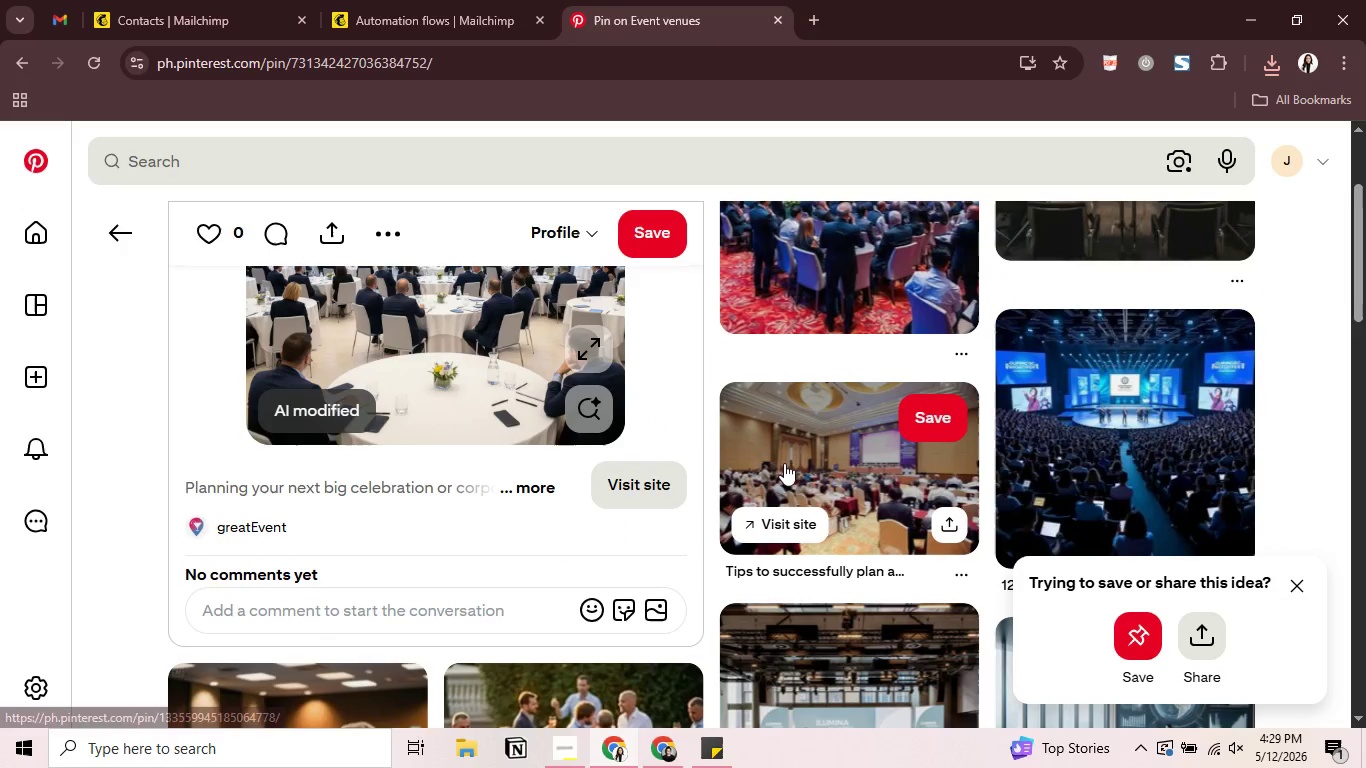 
left_click([783, 462])
 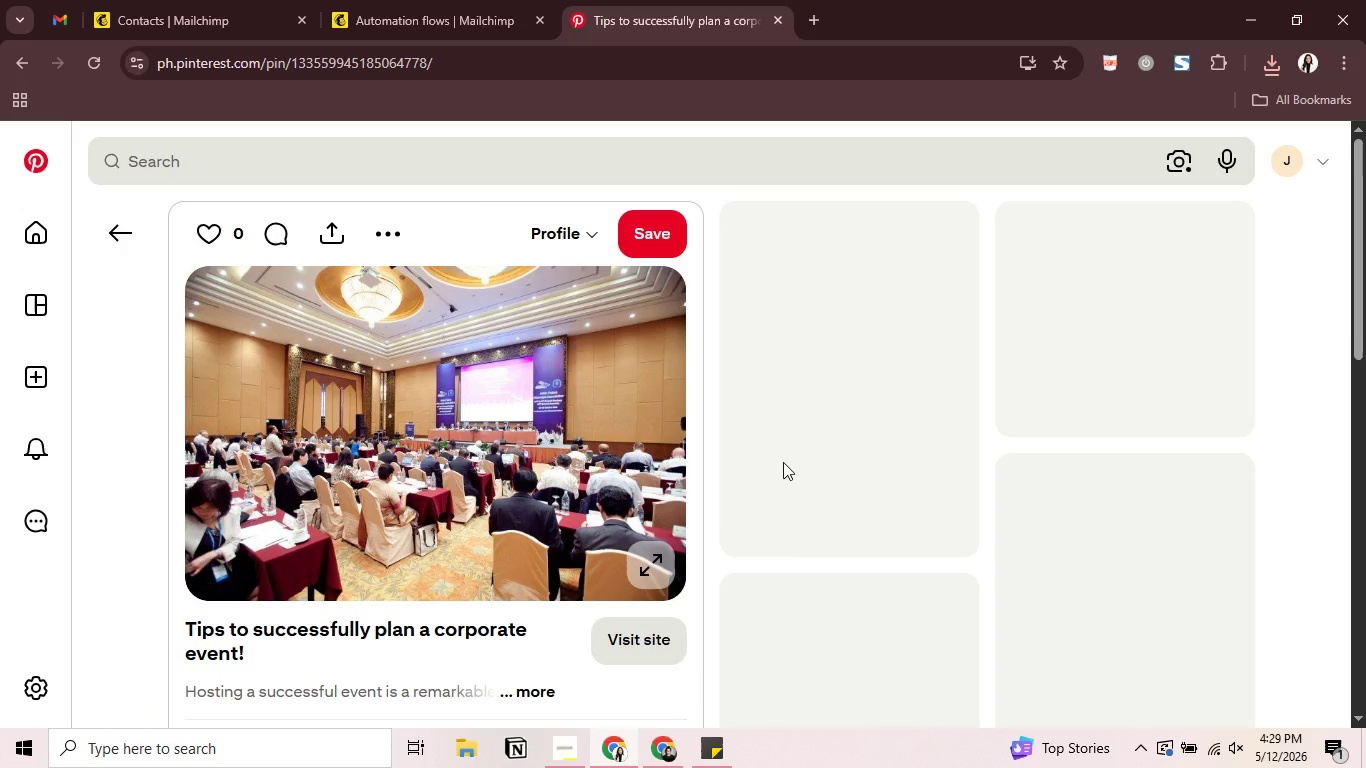 
right_click([431, 430])
 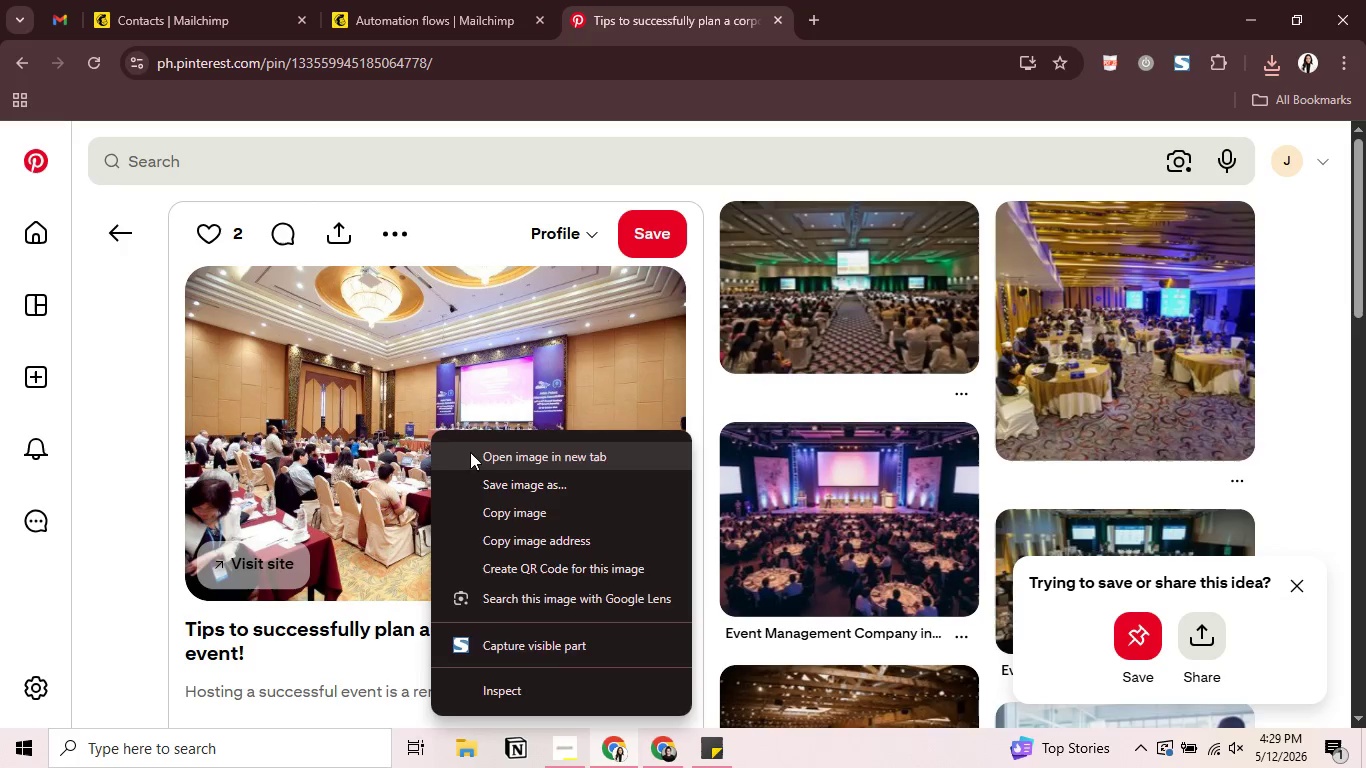 
left_click([470, 451])
 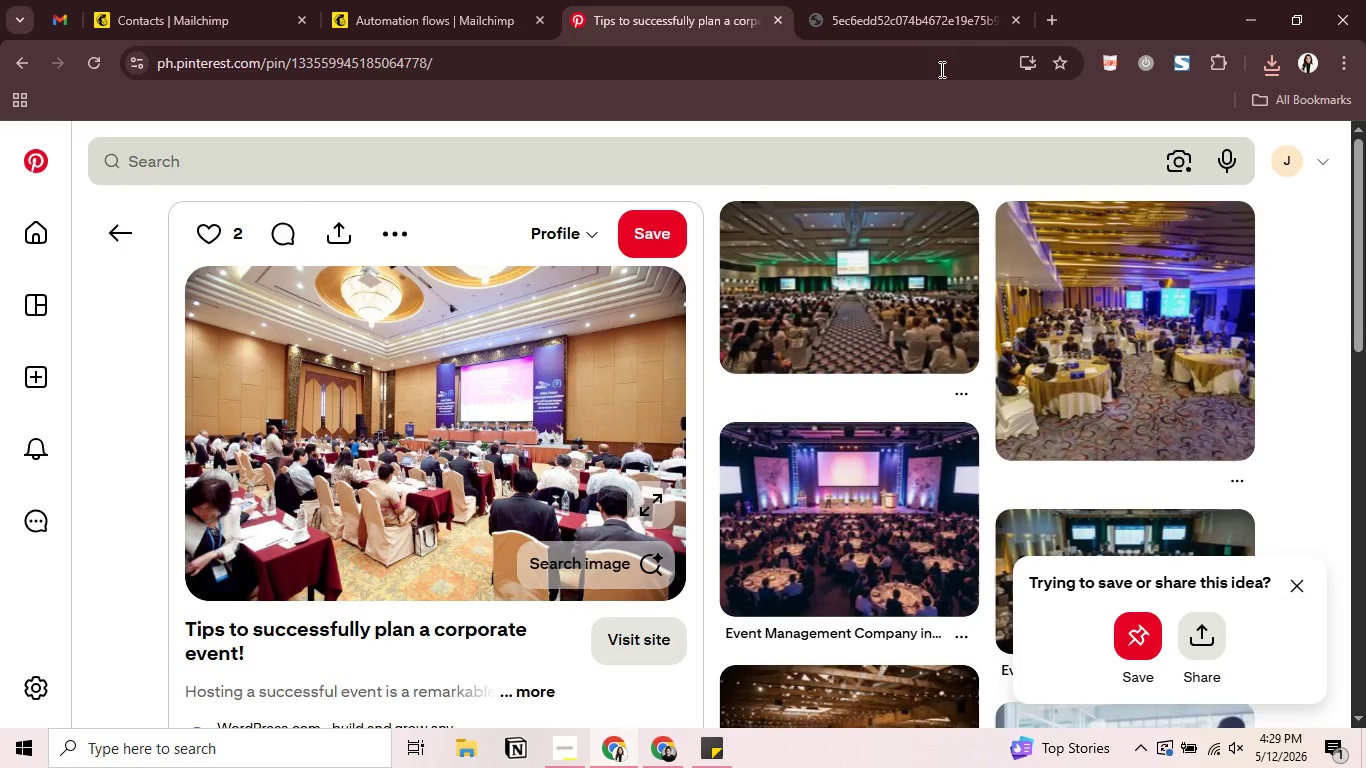 
left_click([937, 27])
 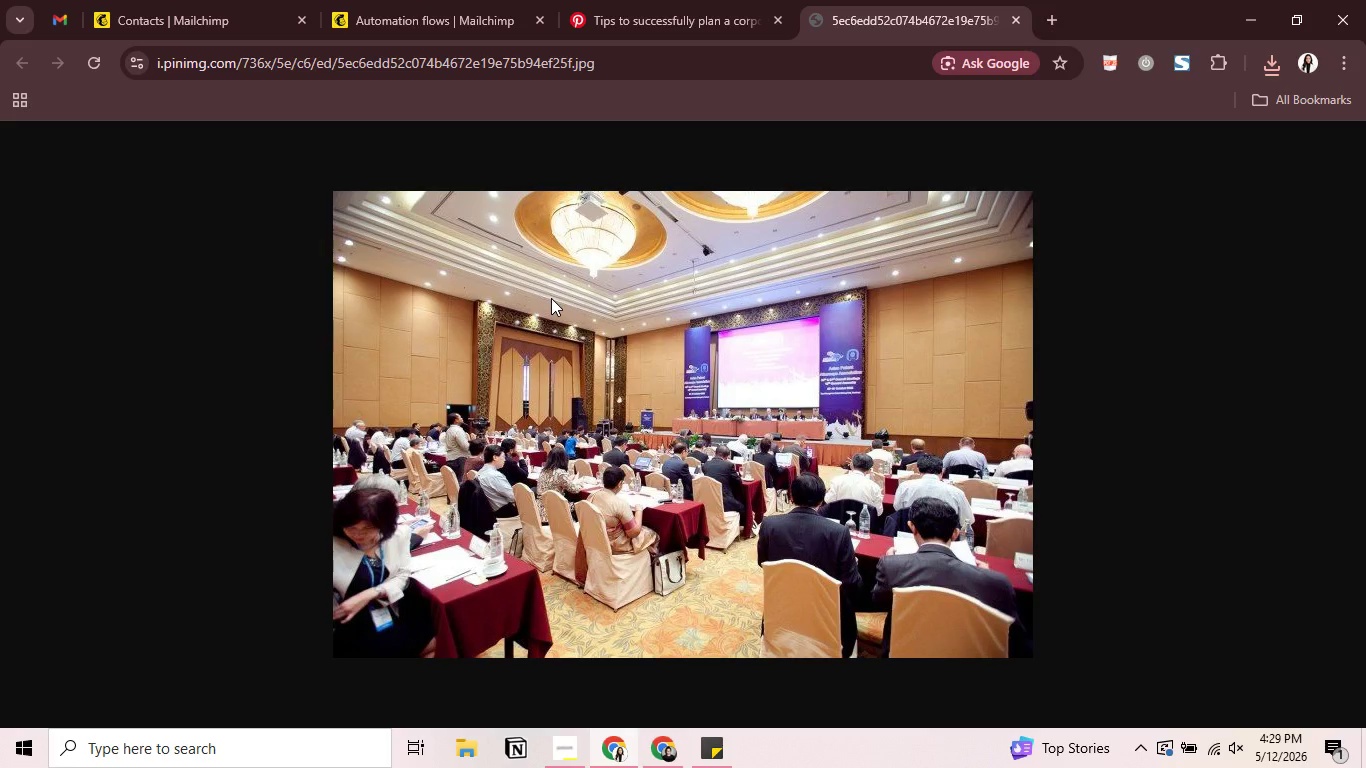 
right_click([551, 298])
 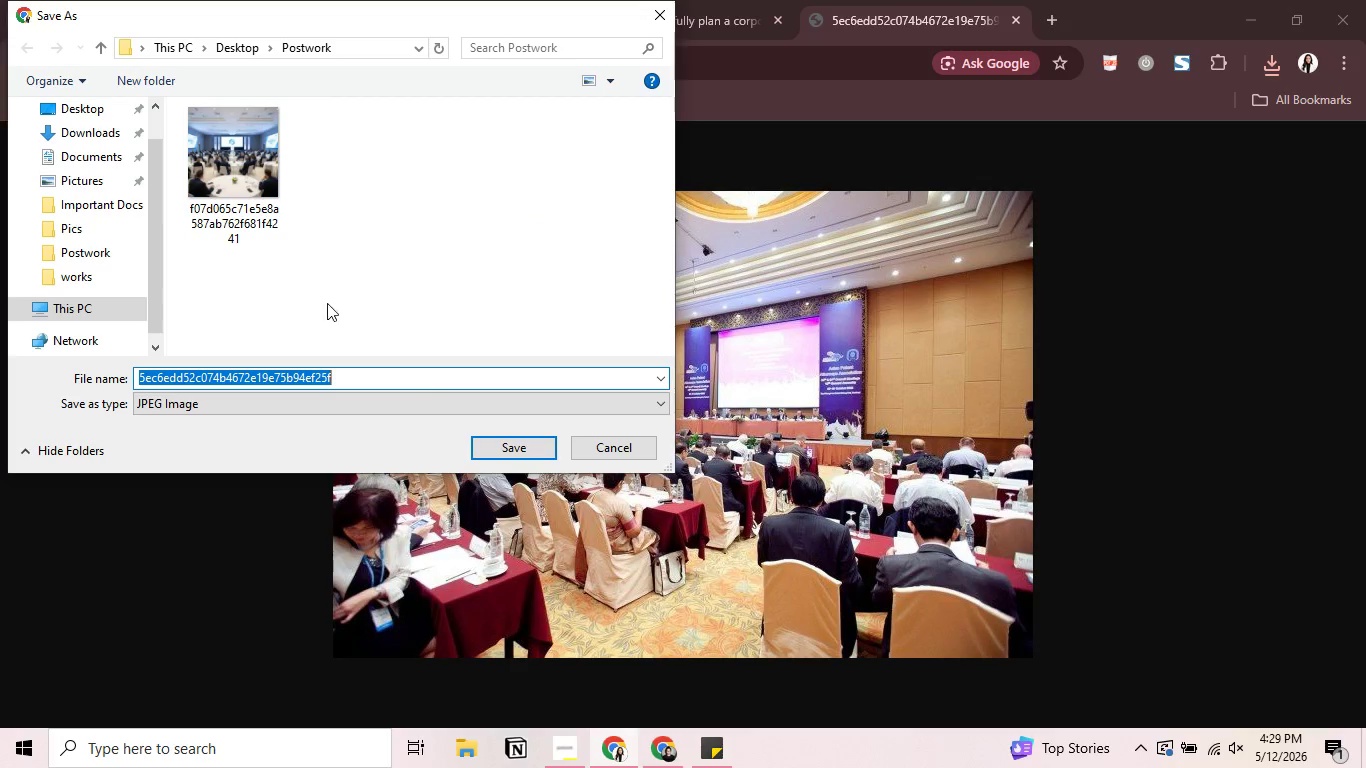 
left_click([508, 444])
 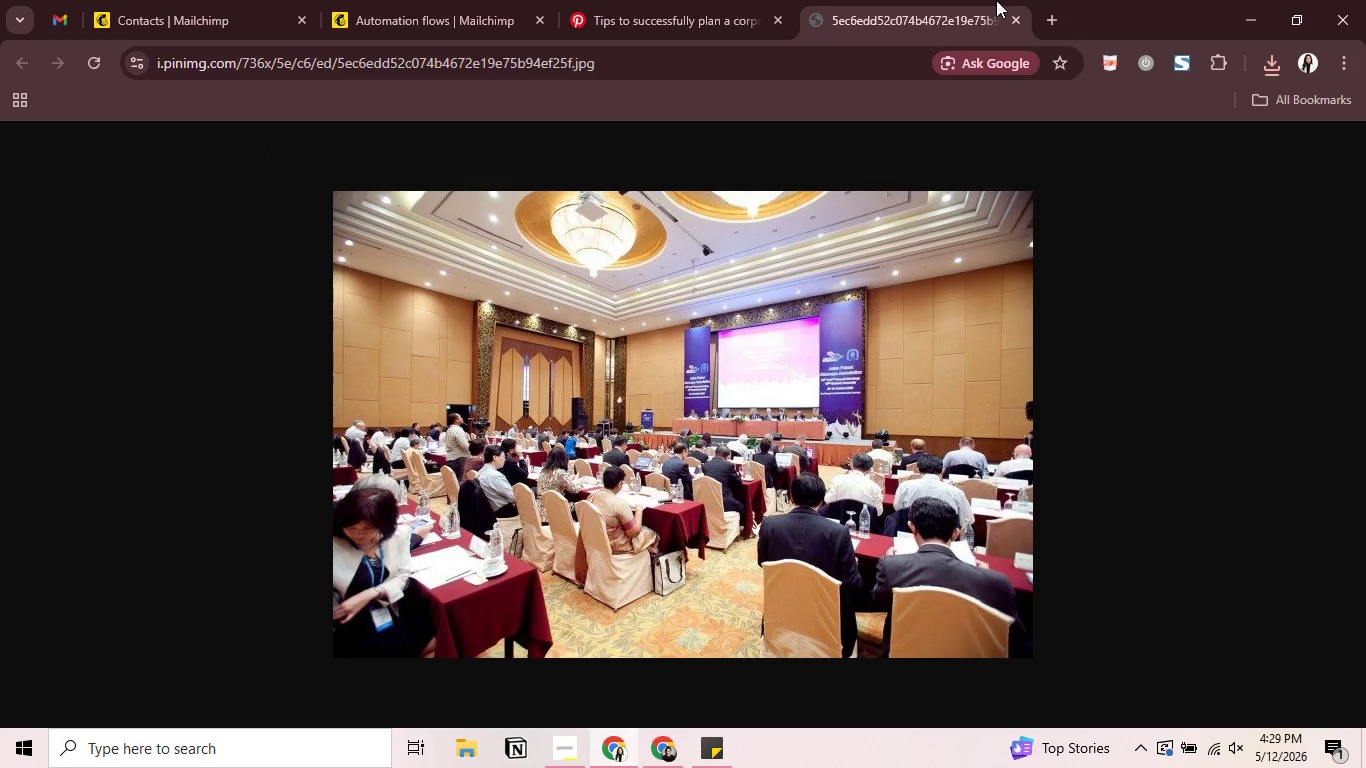 
left_click([1015, 25])
 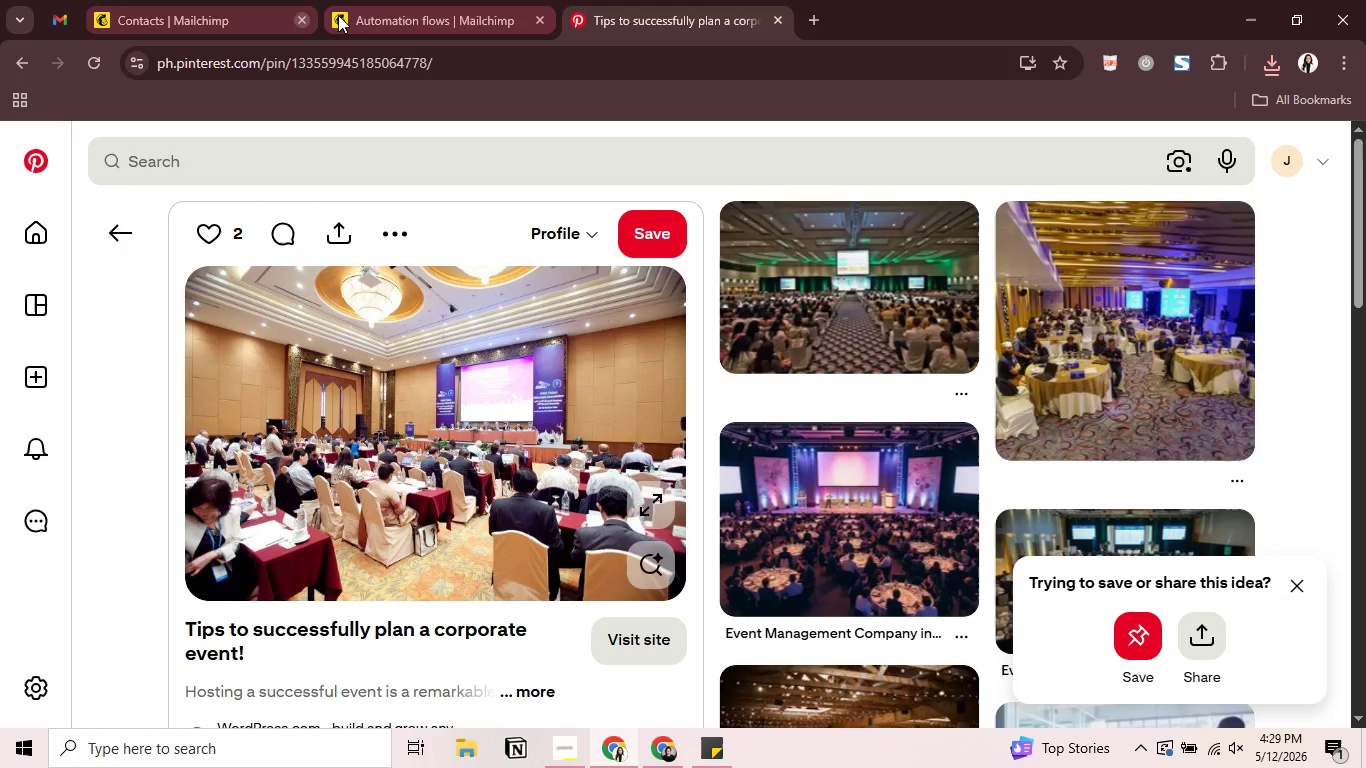 
left_click([397, 14])
 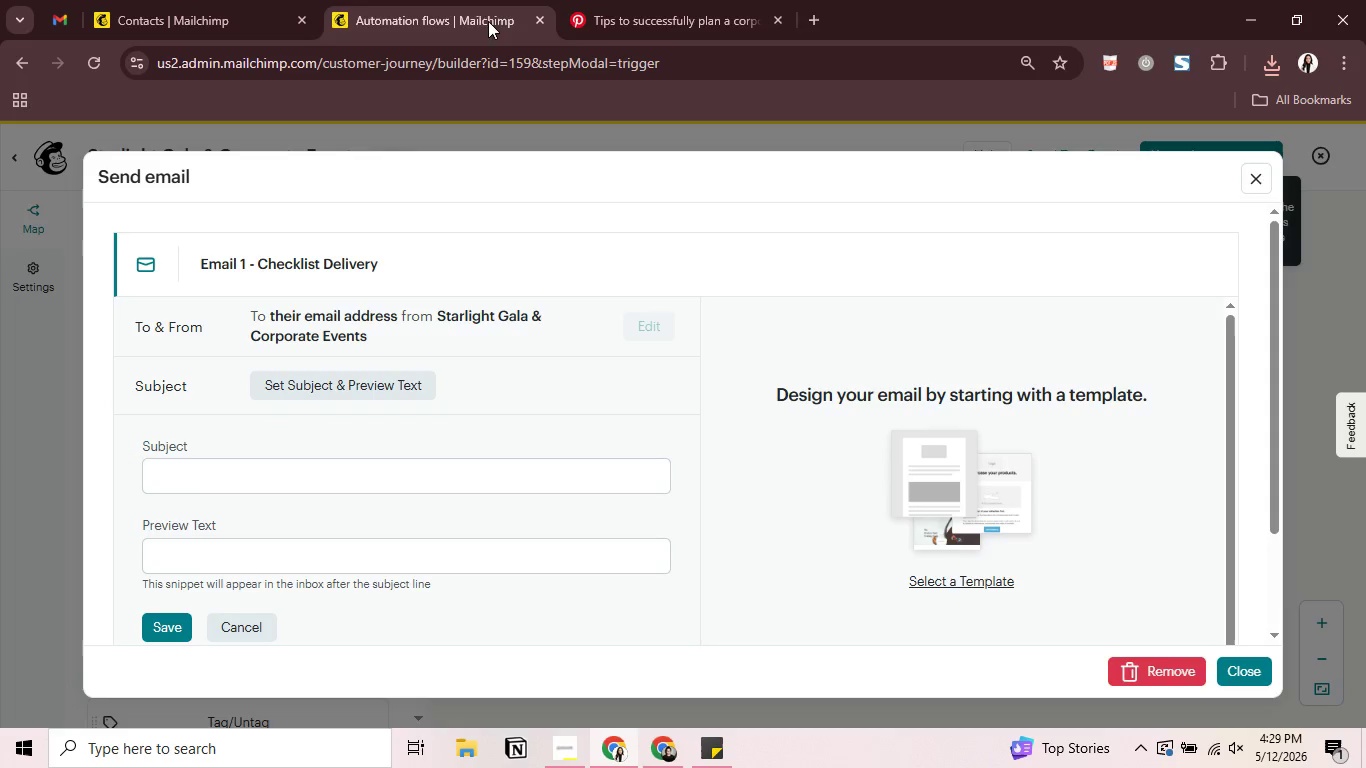 
left_click([658, 10])
 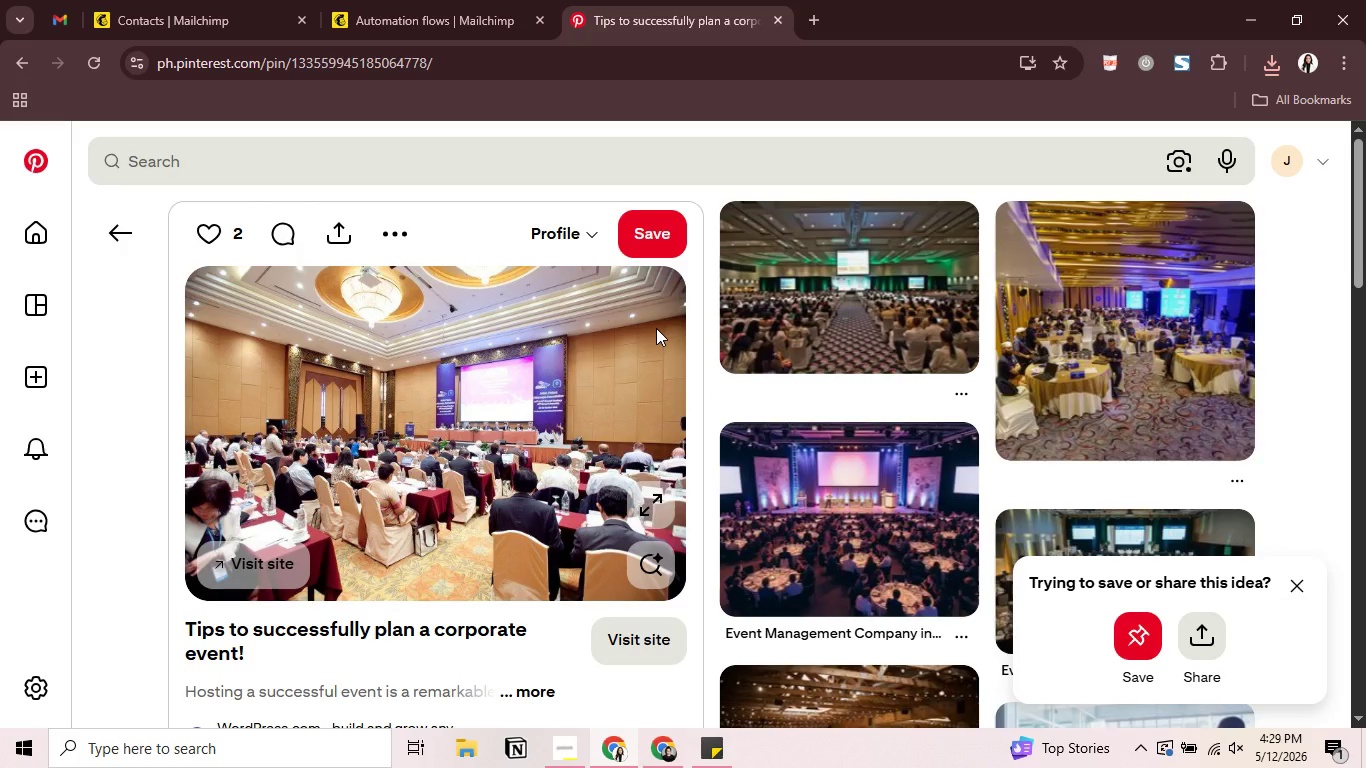 
wait(5.2)
 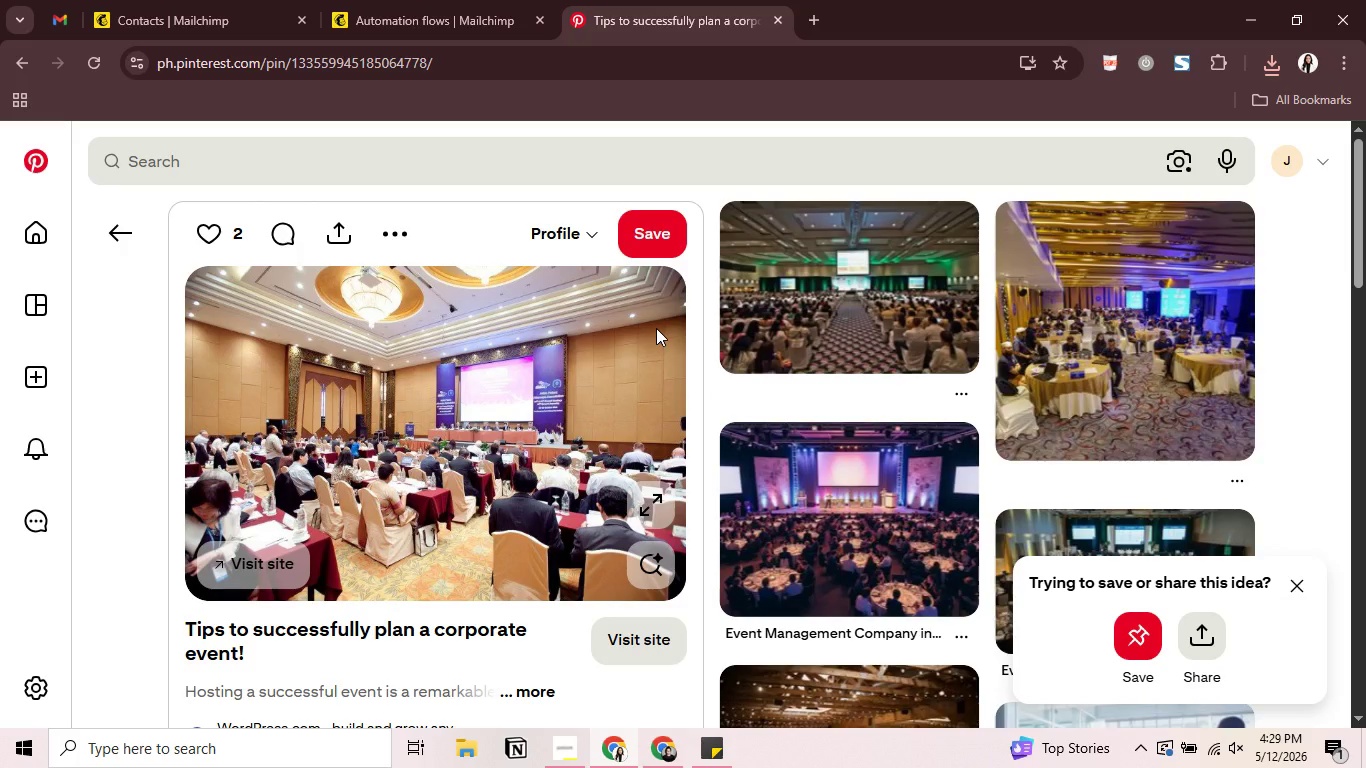 
left_click([273, 155])
 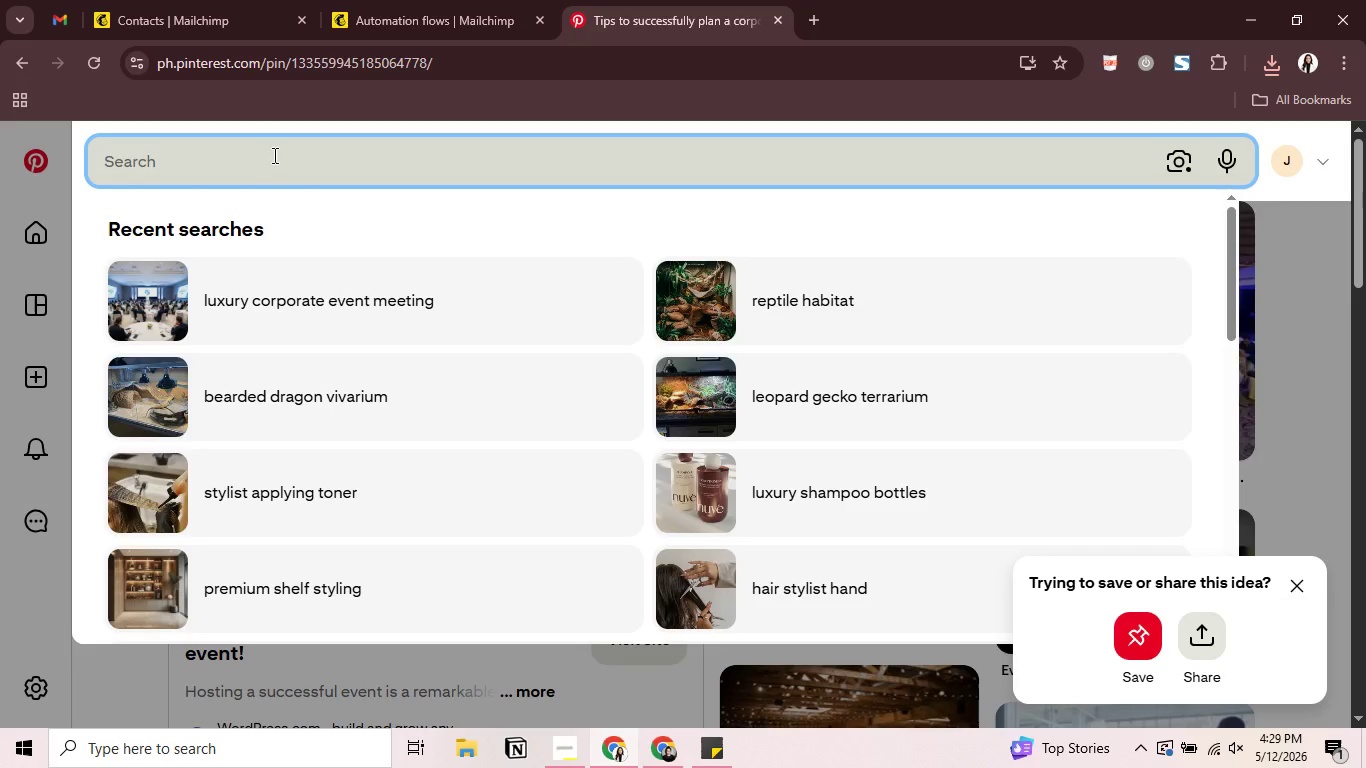 
type(cir)
key(Backspace)
key(Backspace)
type(orppo)
key(Backspace)
key(Backspace)
type(orare)
key(Backspace)
key(Backspace)
type(t )
key(Backspace)
type(e )
 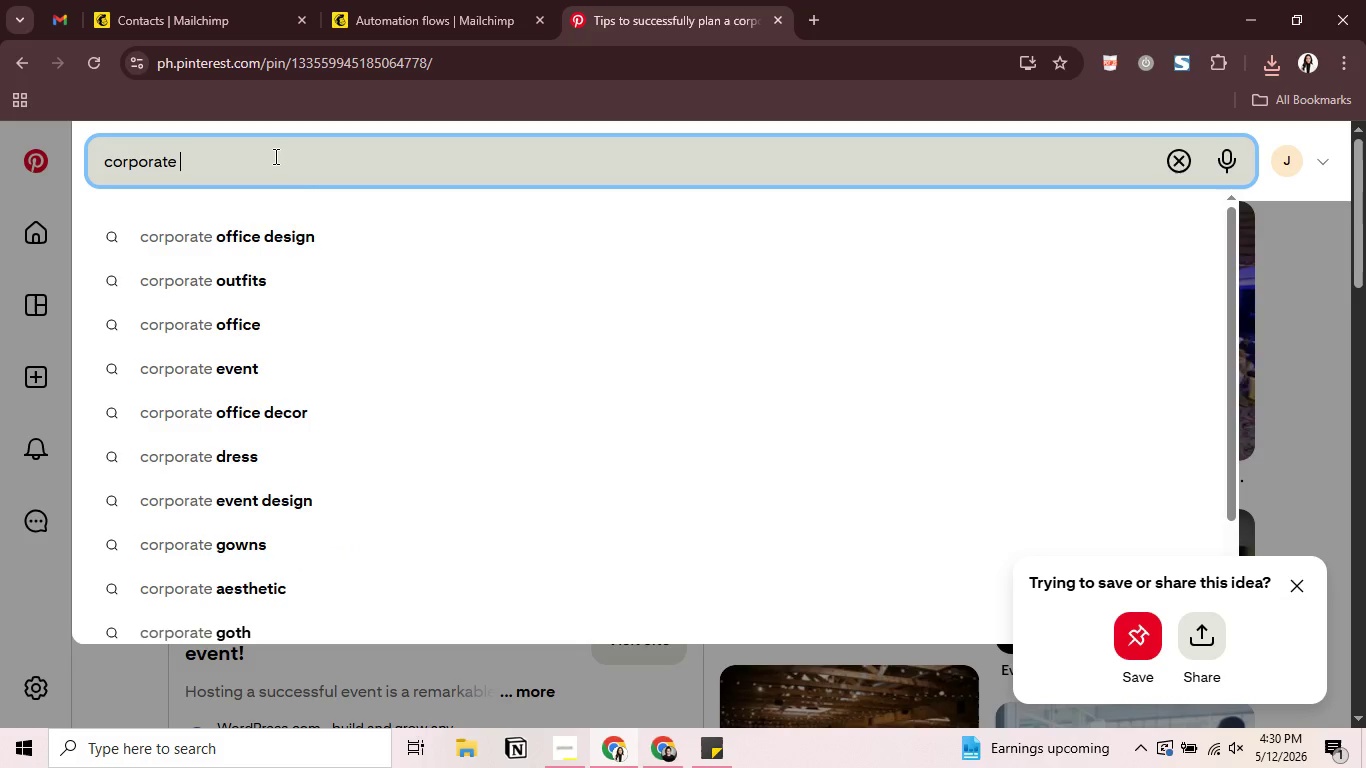 
type(gala ballroo)
key(Backspace)
type(om)
 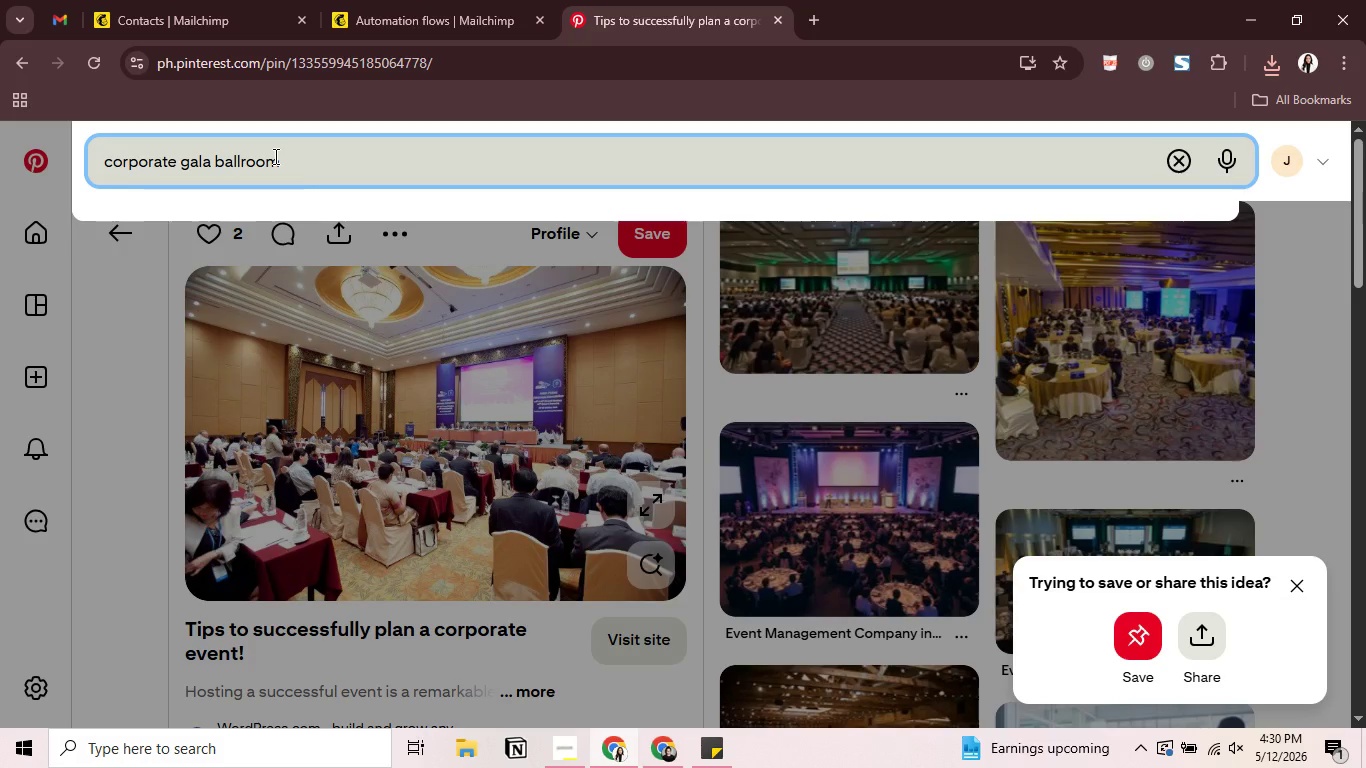 
key(Enter)
 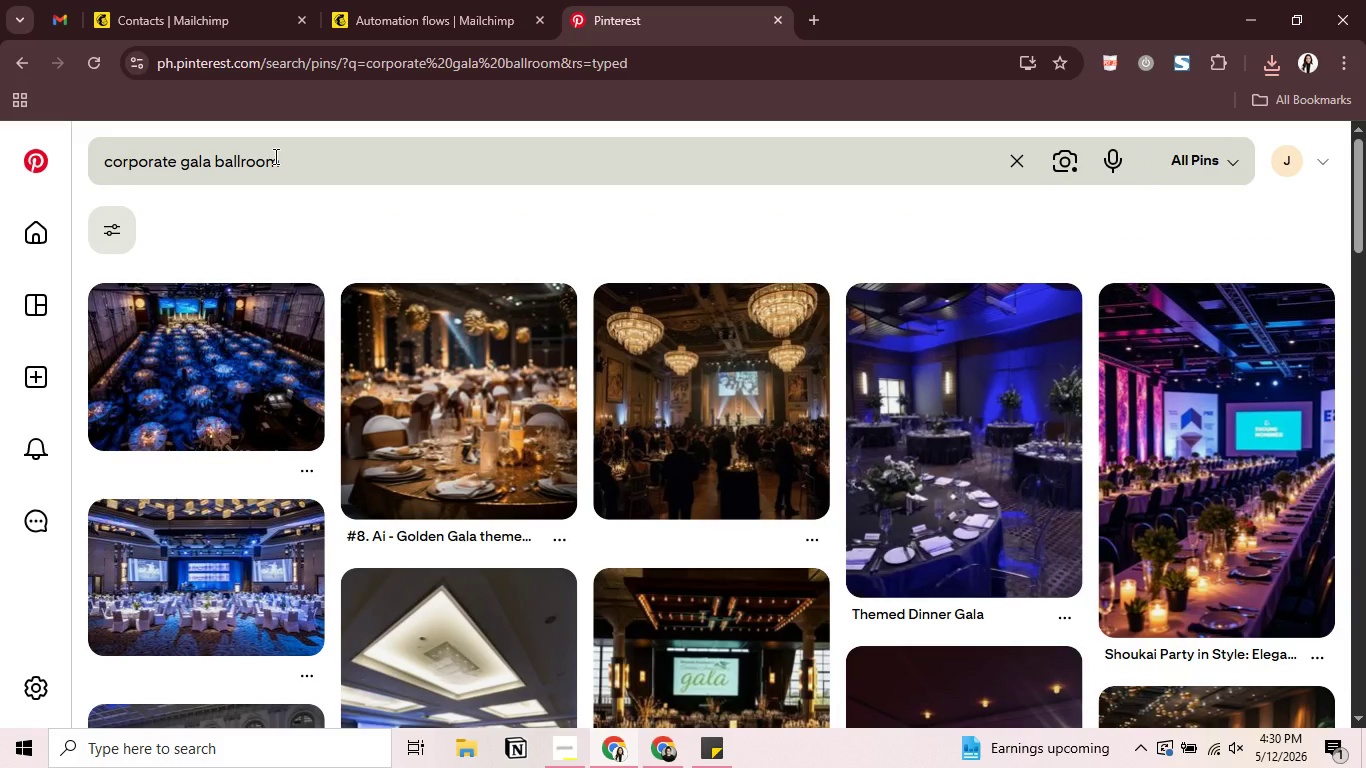 
wait(17.55)
 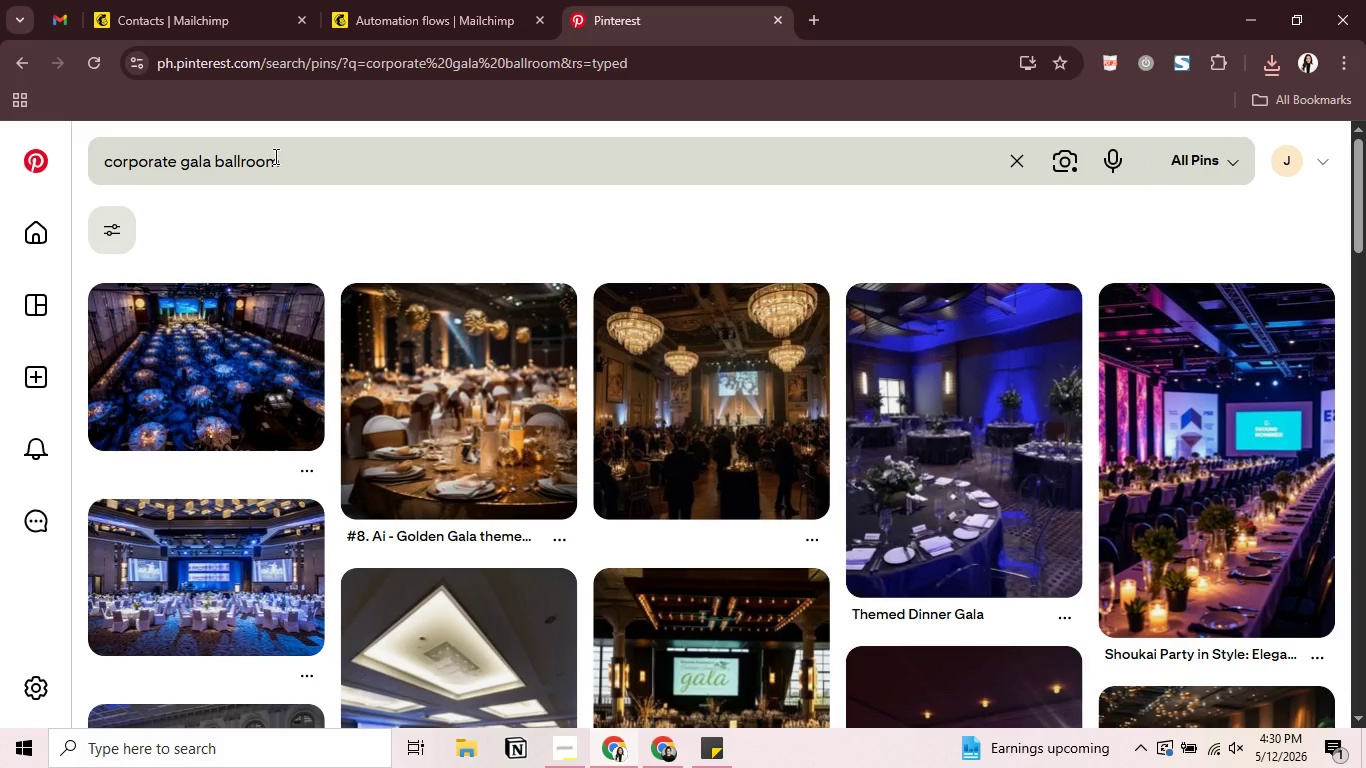 
scroll: coordinate [855, 510], scroll_direction: down, amount: 2.0
 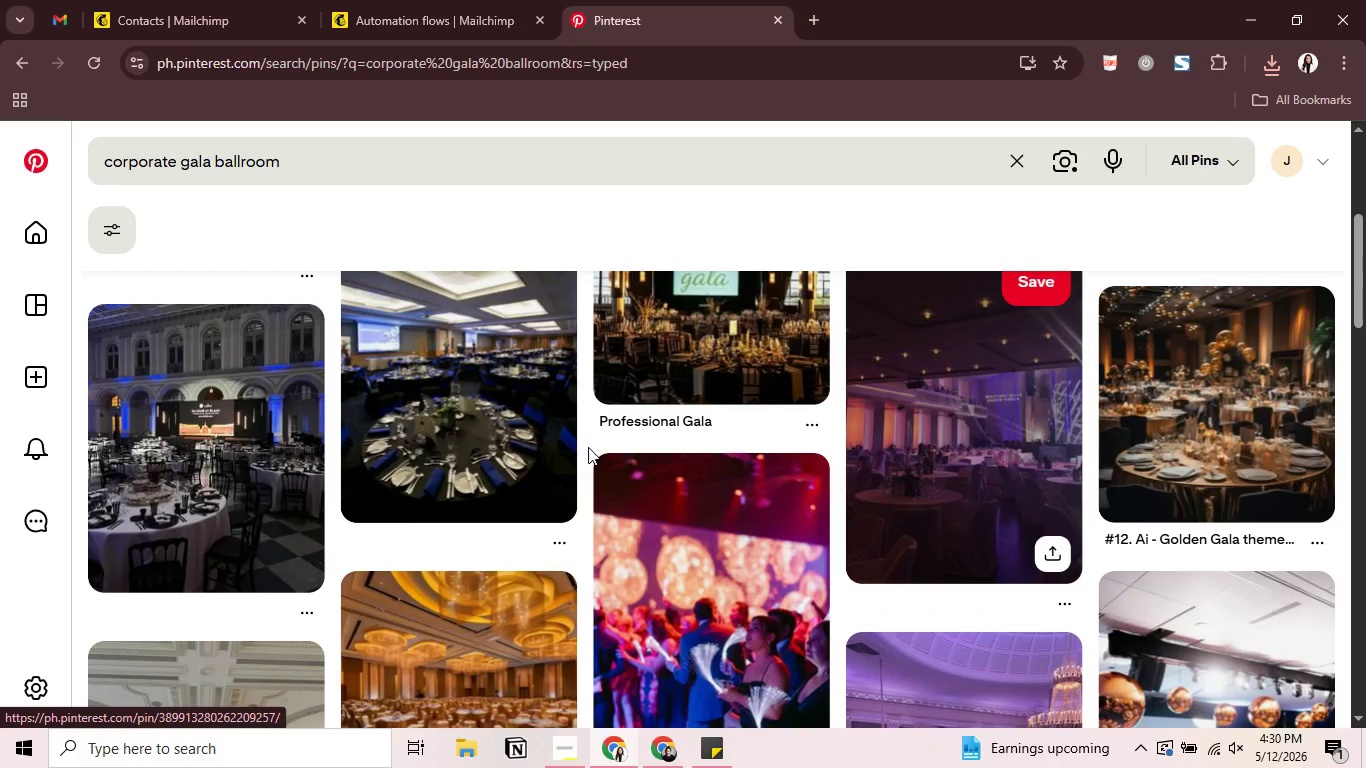 
mouse_move([559, 411])
 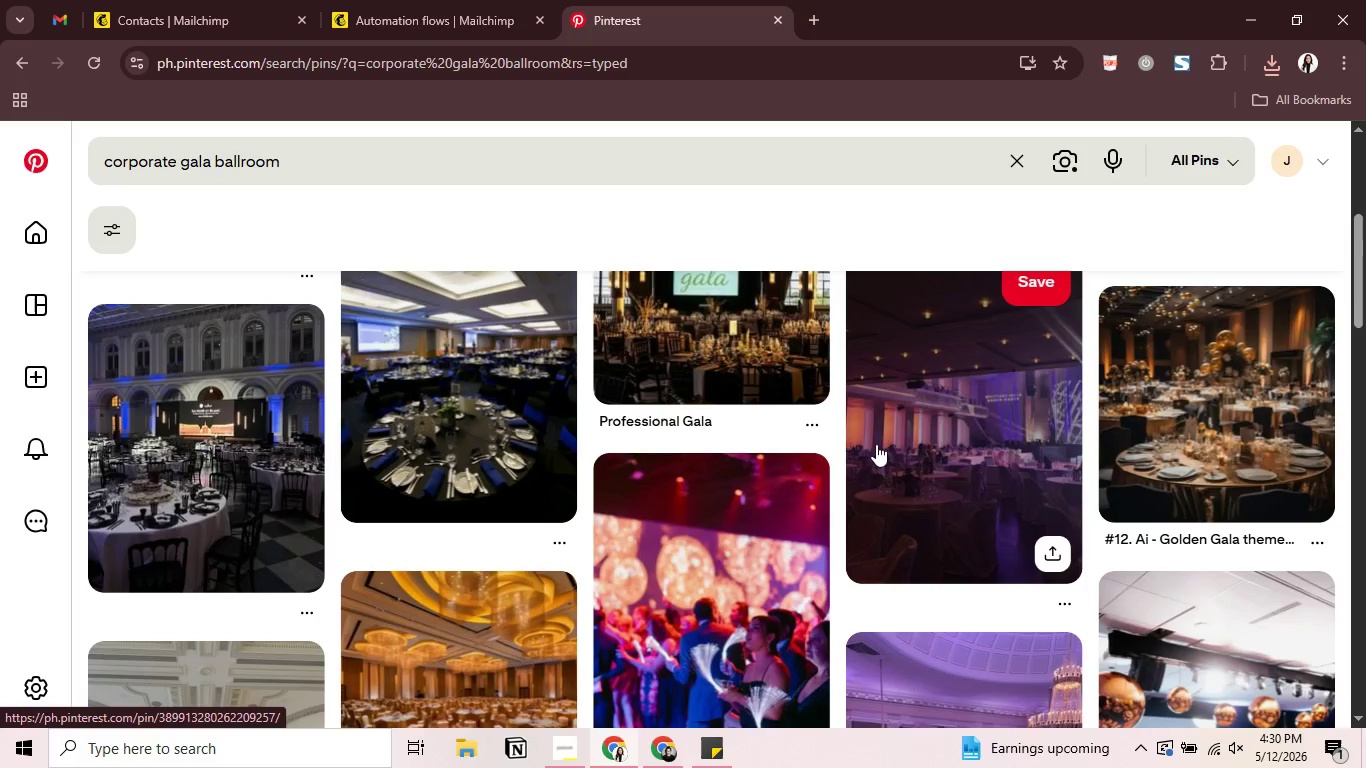 
scroll: coordinate [856, 450], scroll_direction: down, amount: 4.0
 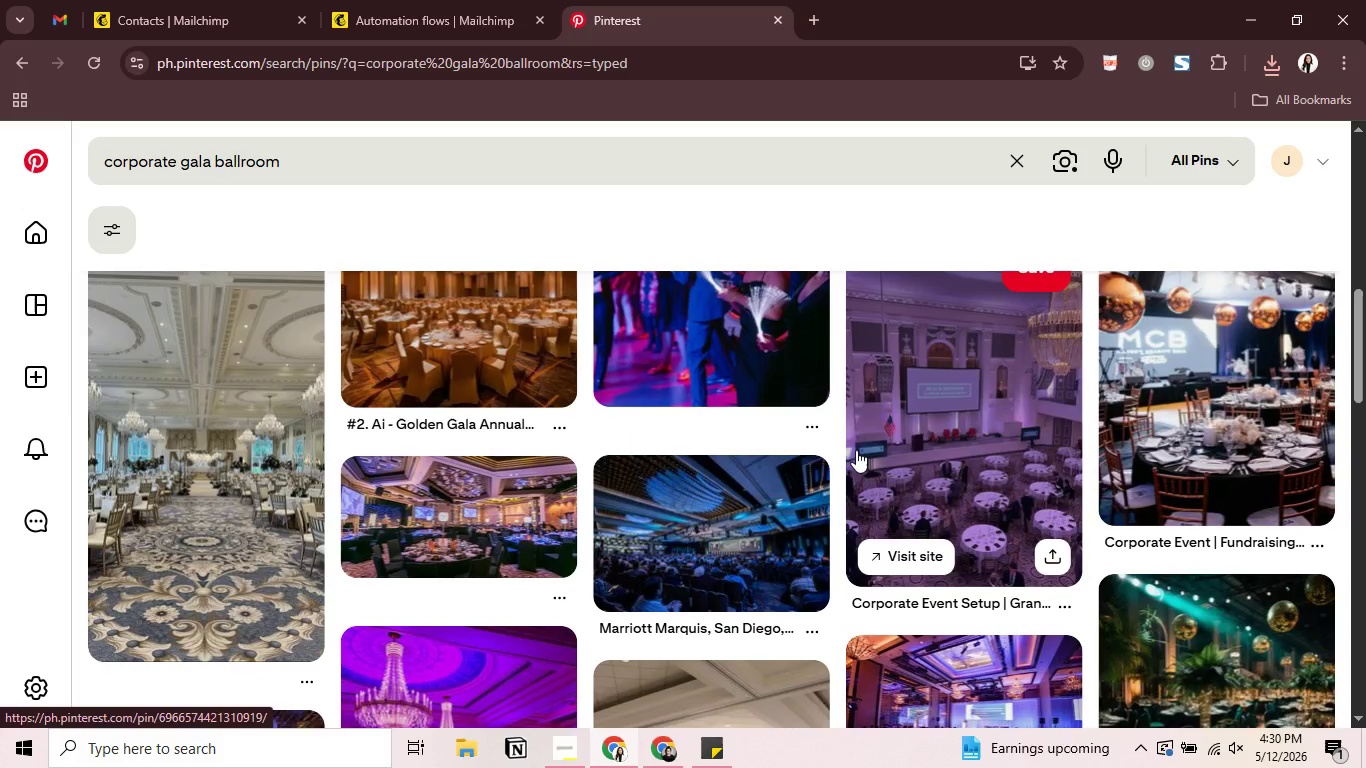 
scroll: coordinate [534, 416], scroll_direction: up, amount: 10.0
 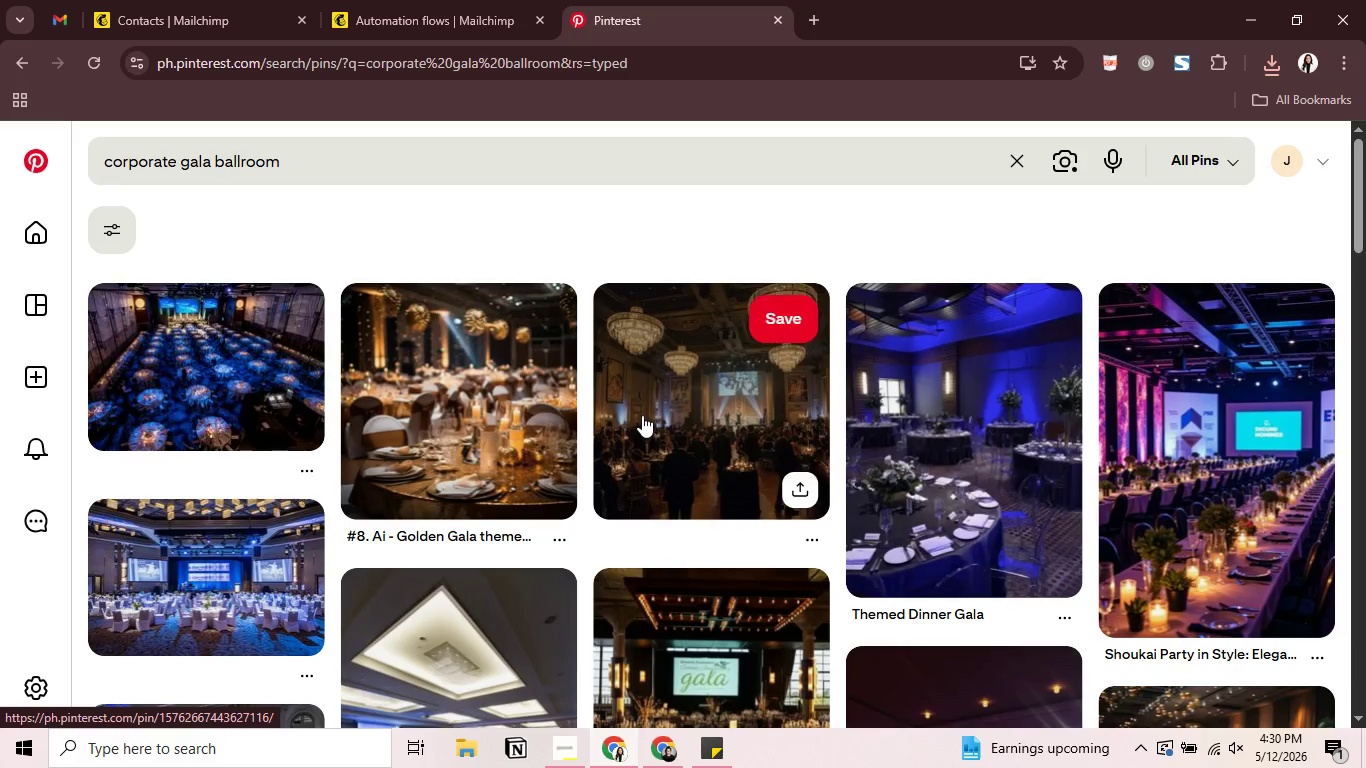 
left_click([642, 414])
 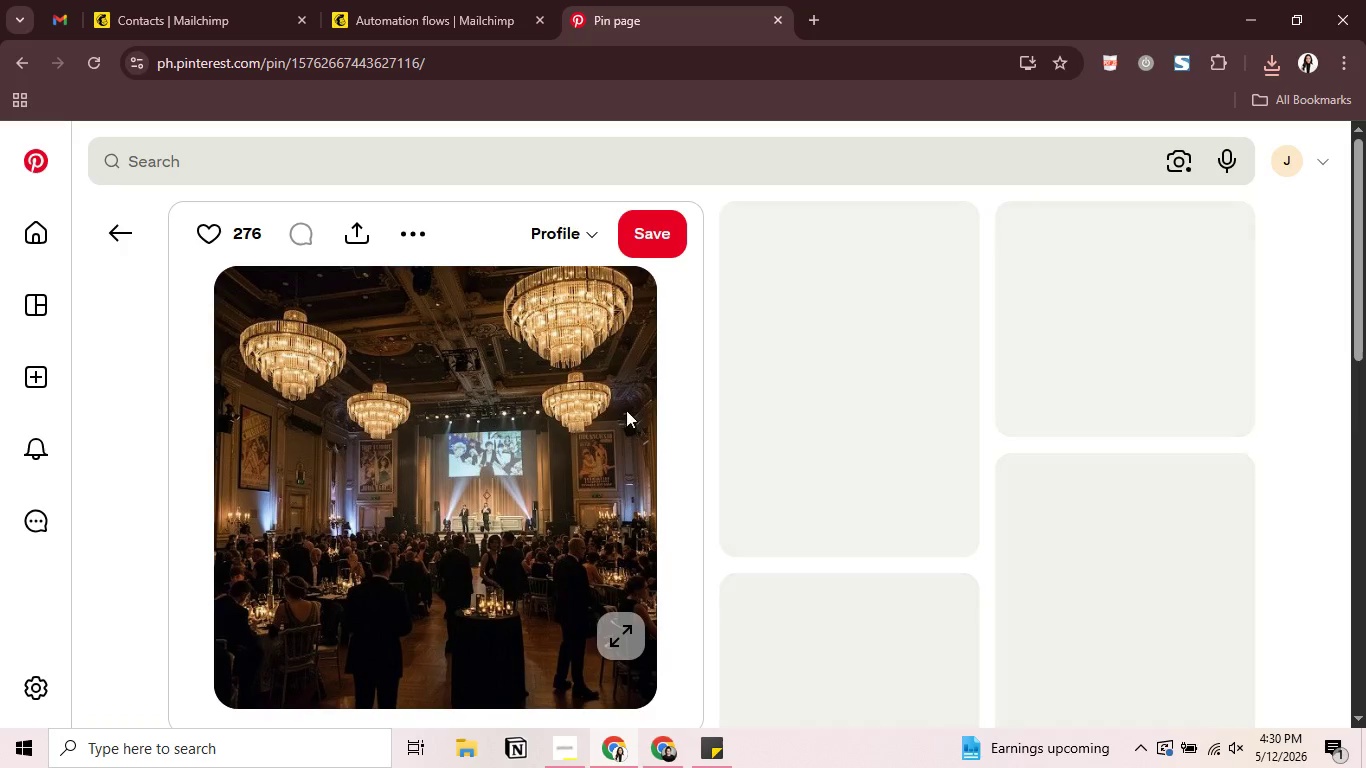 
right_click([415, 388])
 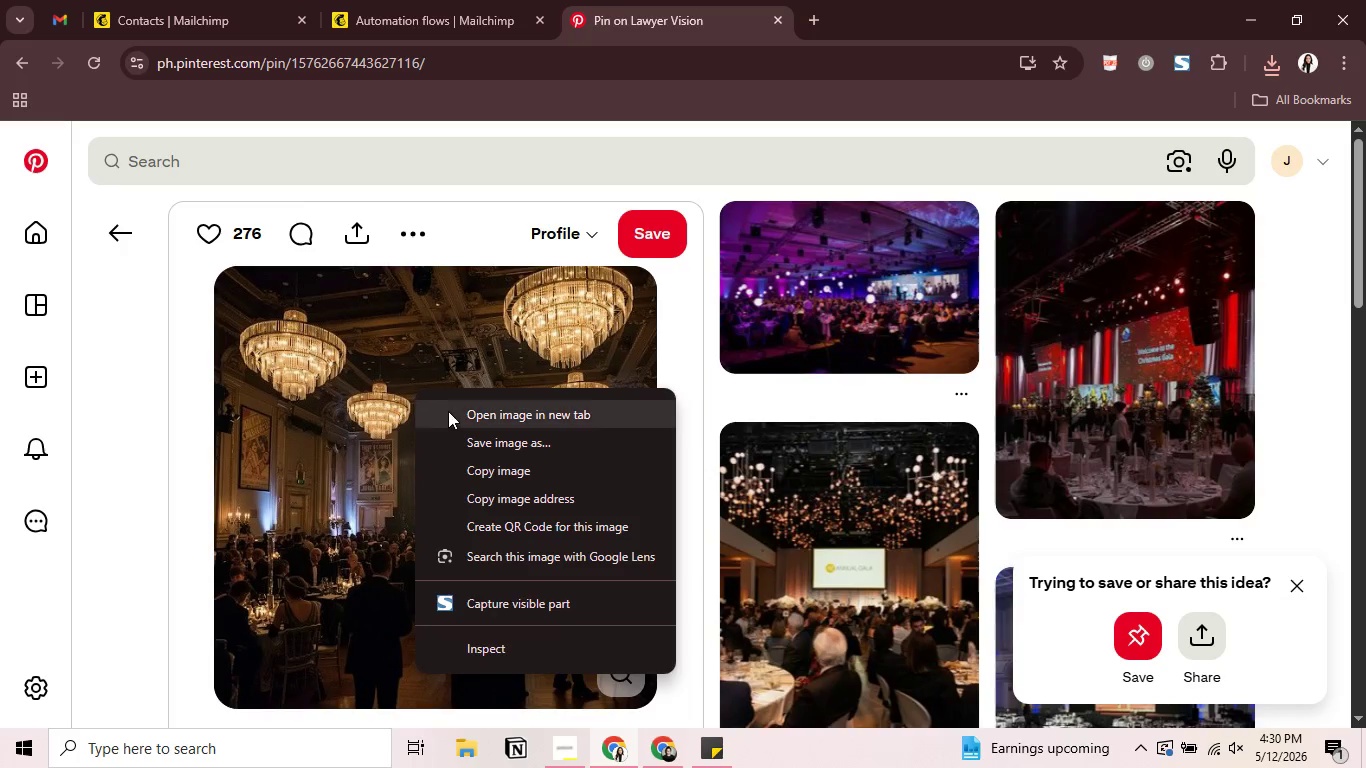 
left_click([448, 411])
 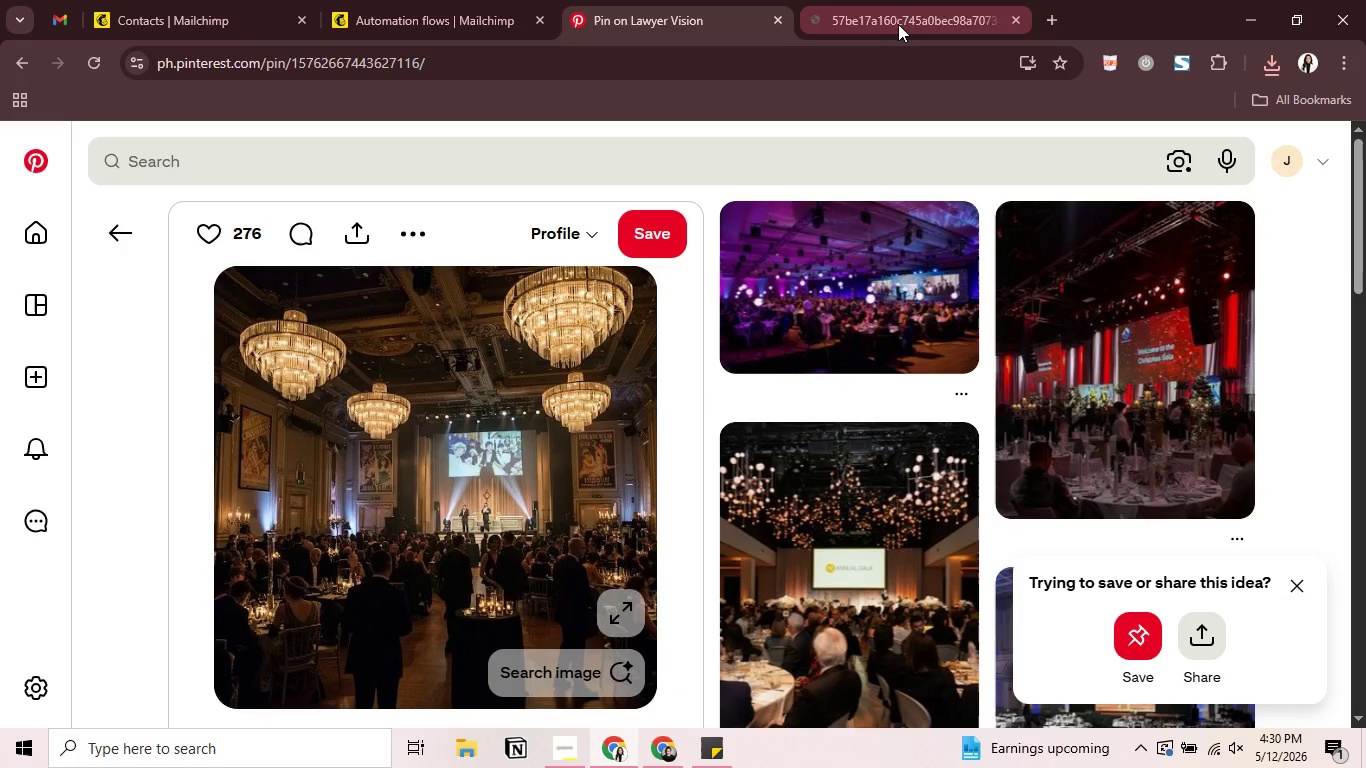 
left_click([900, 21])
 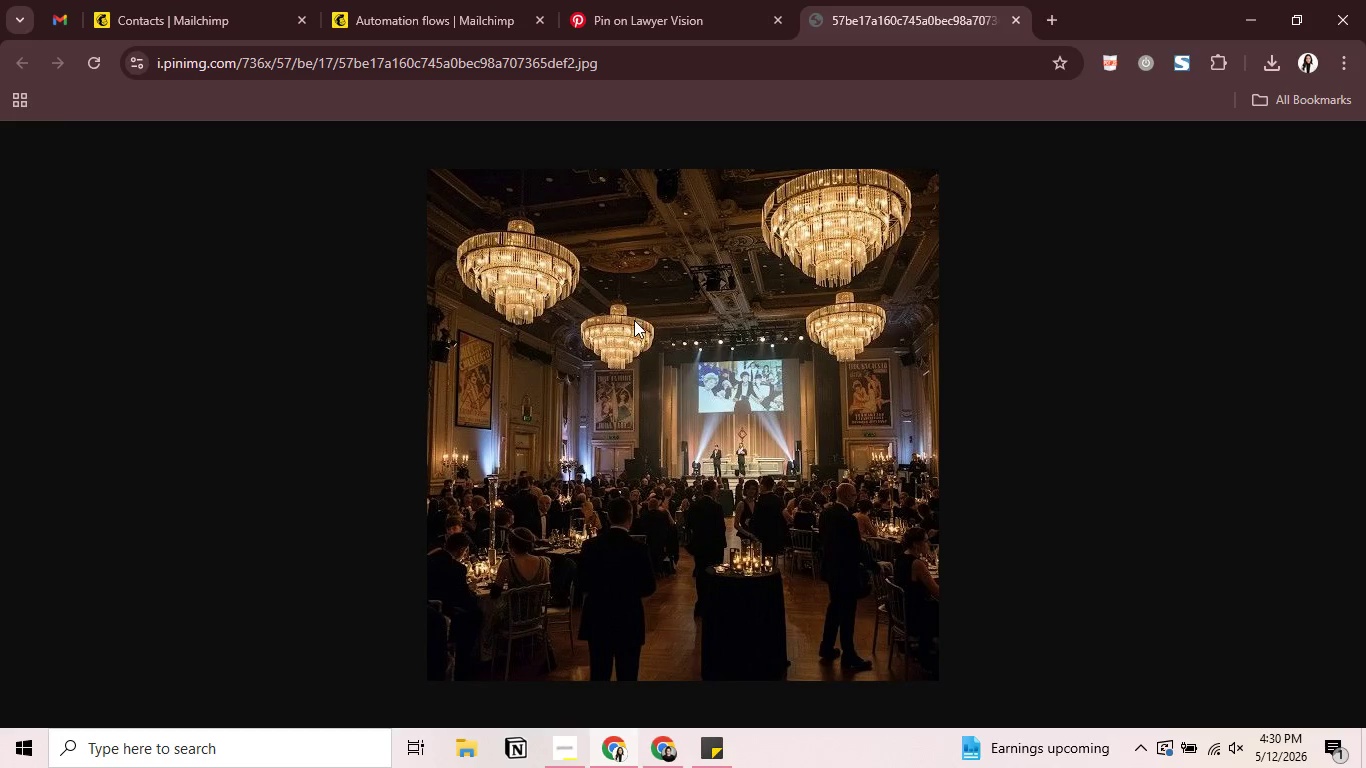 
right_click([634, 320])
 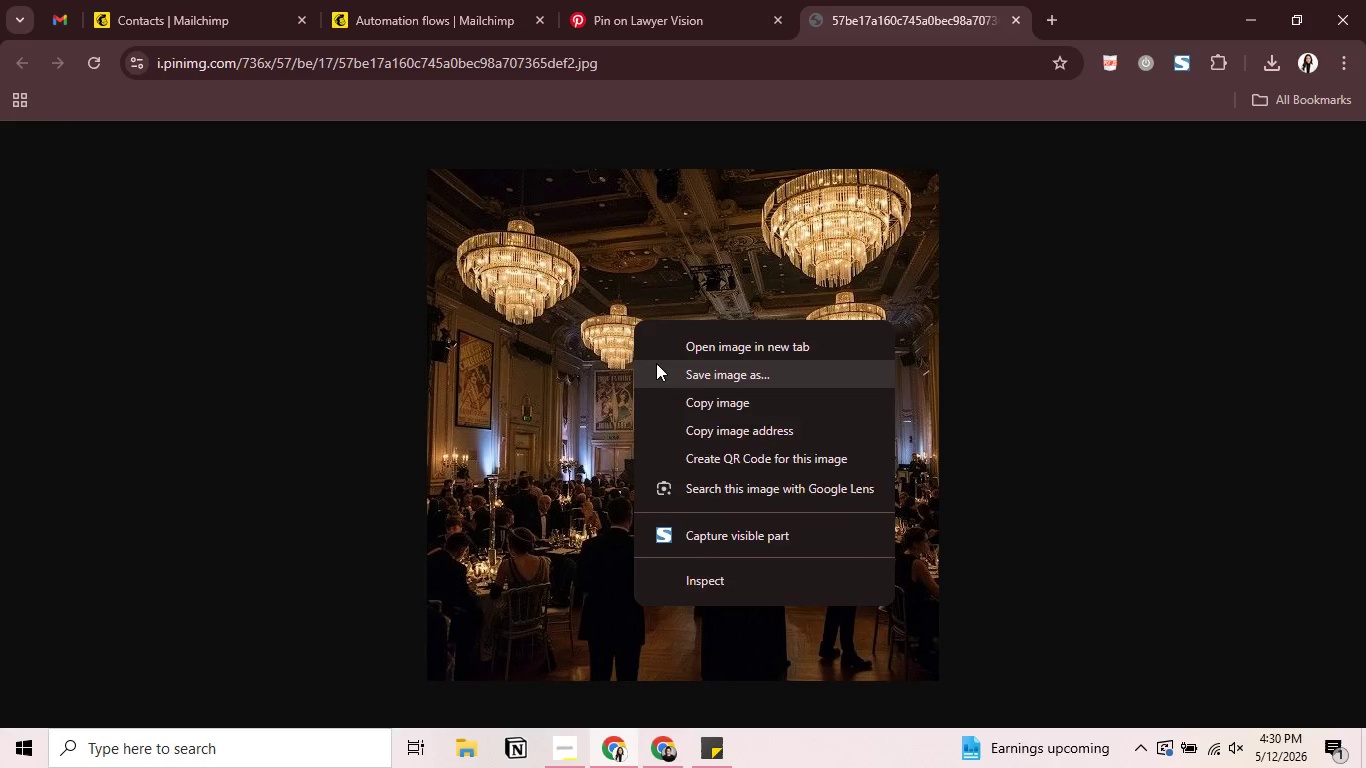 
left_click([656, 363])
 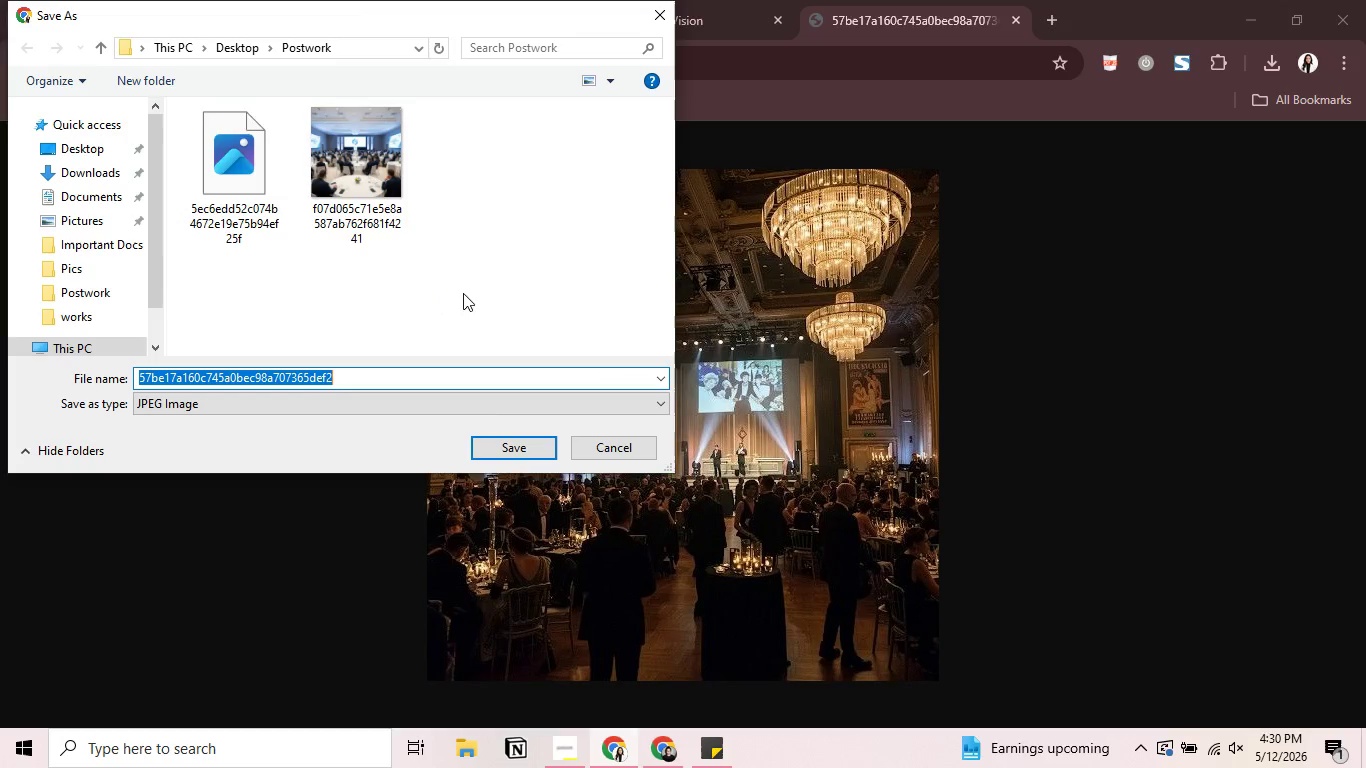 
left_click([509, 442])
 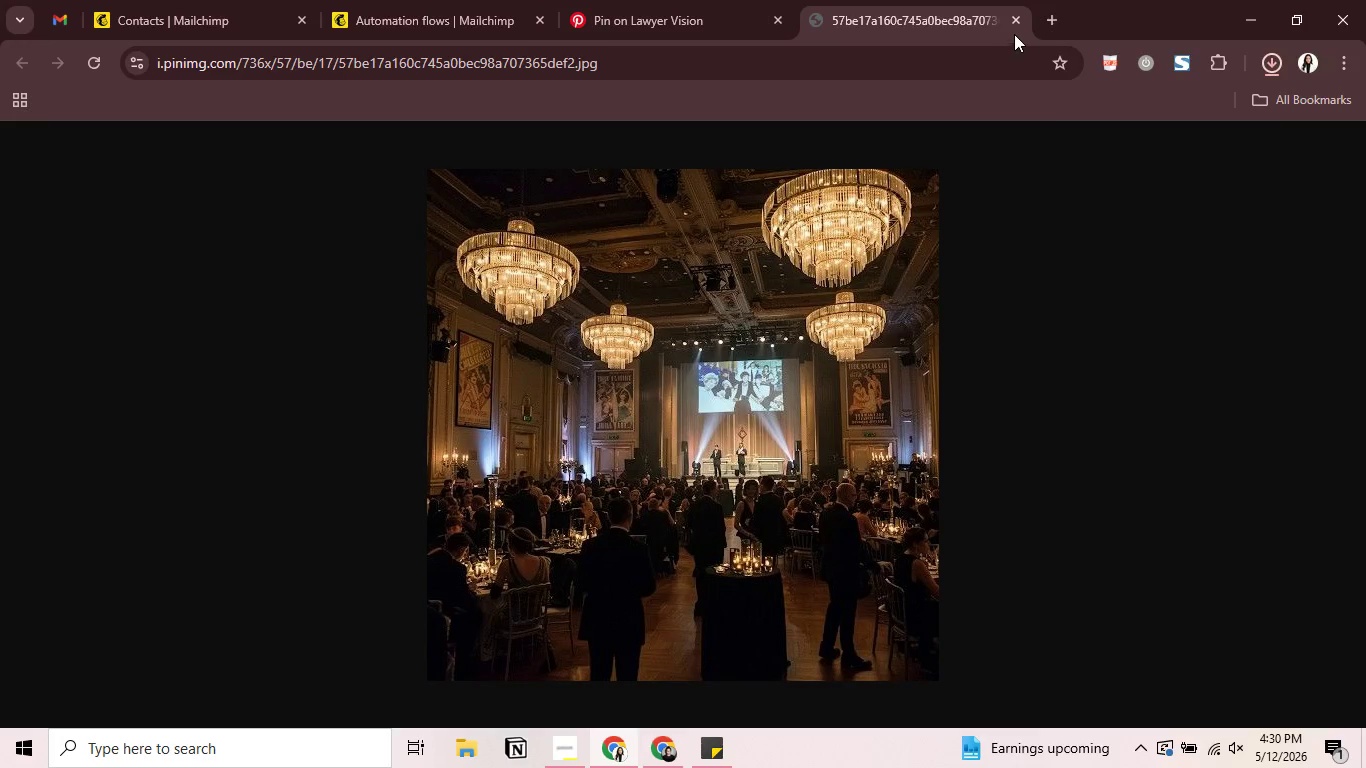 
left_click([1019, 25])
 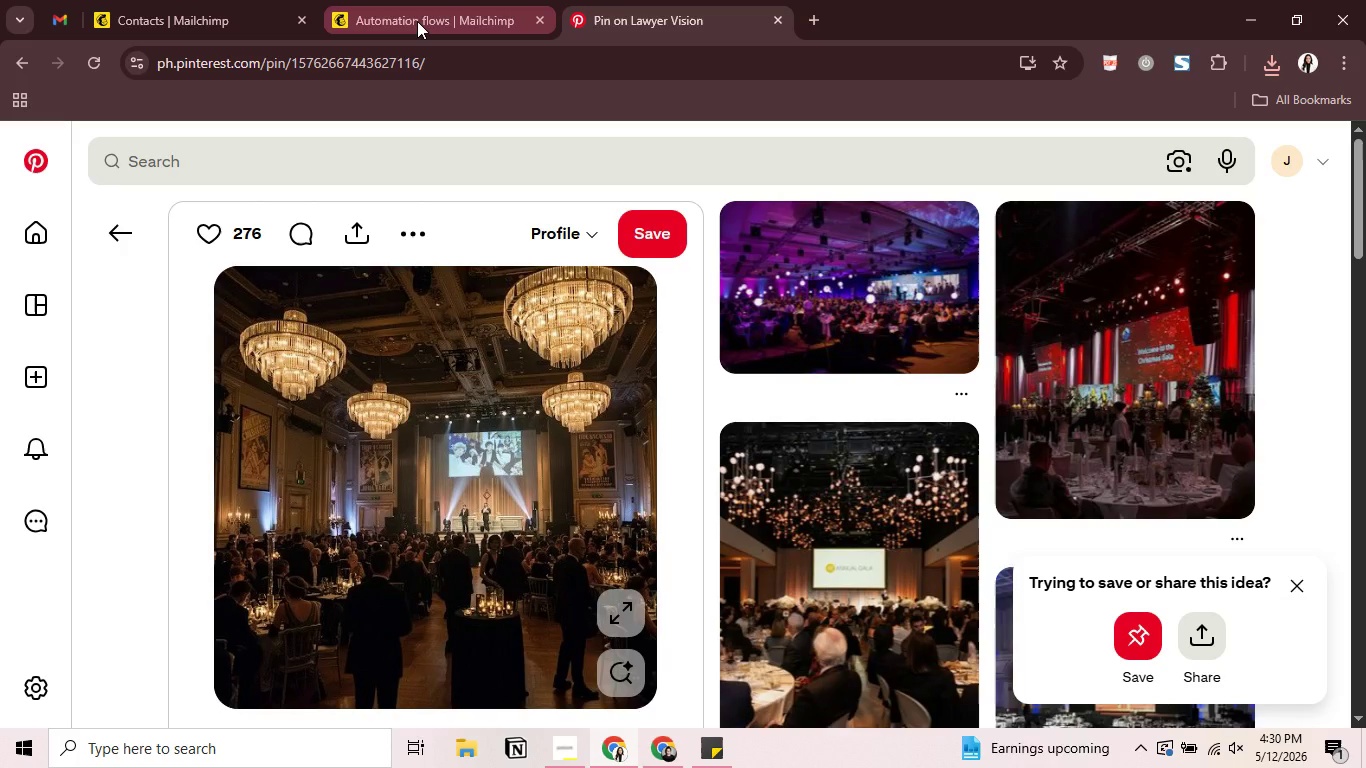 
left_click([417, 19])
 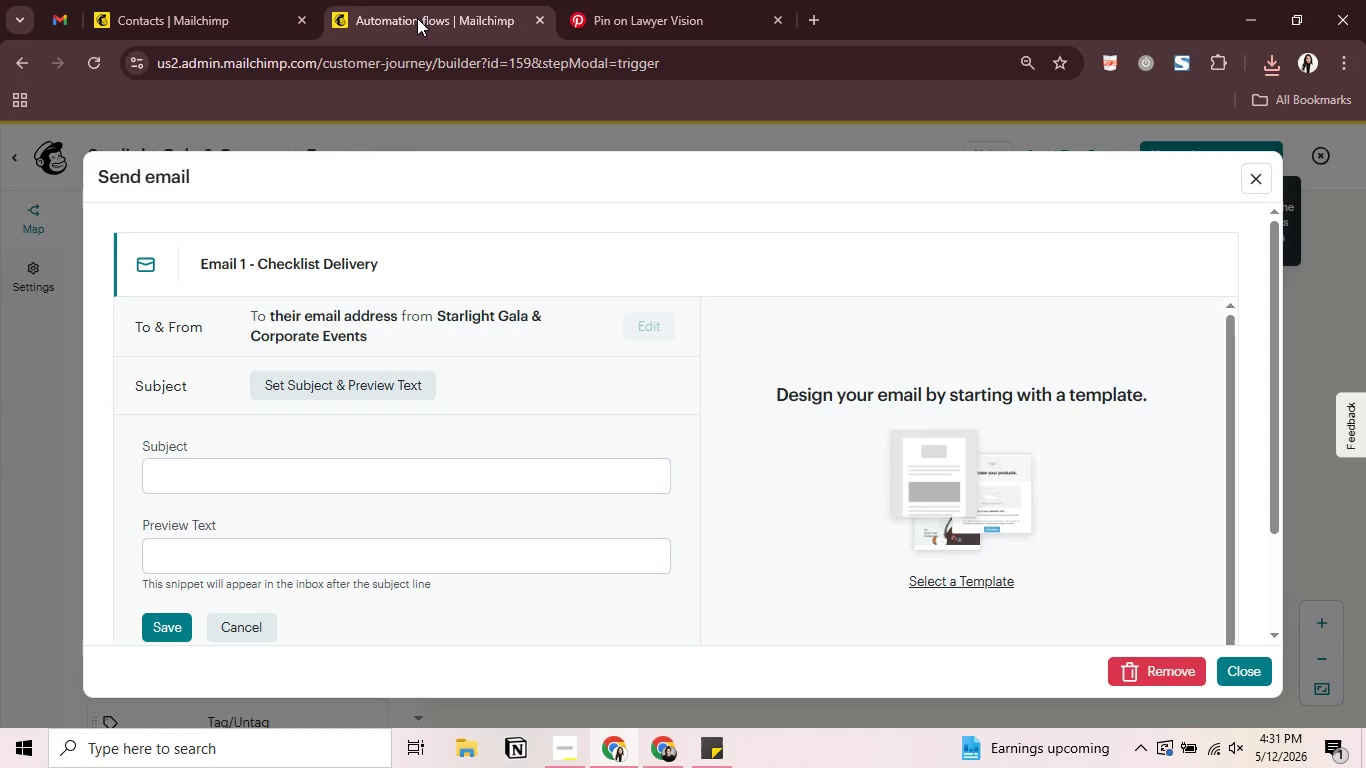 
wait(25.72)
 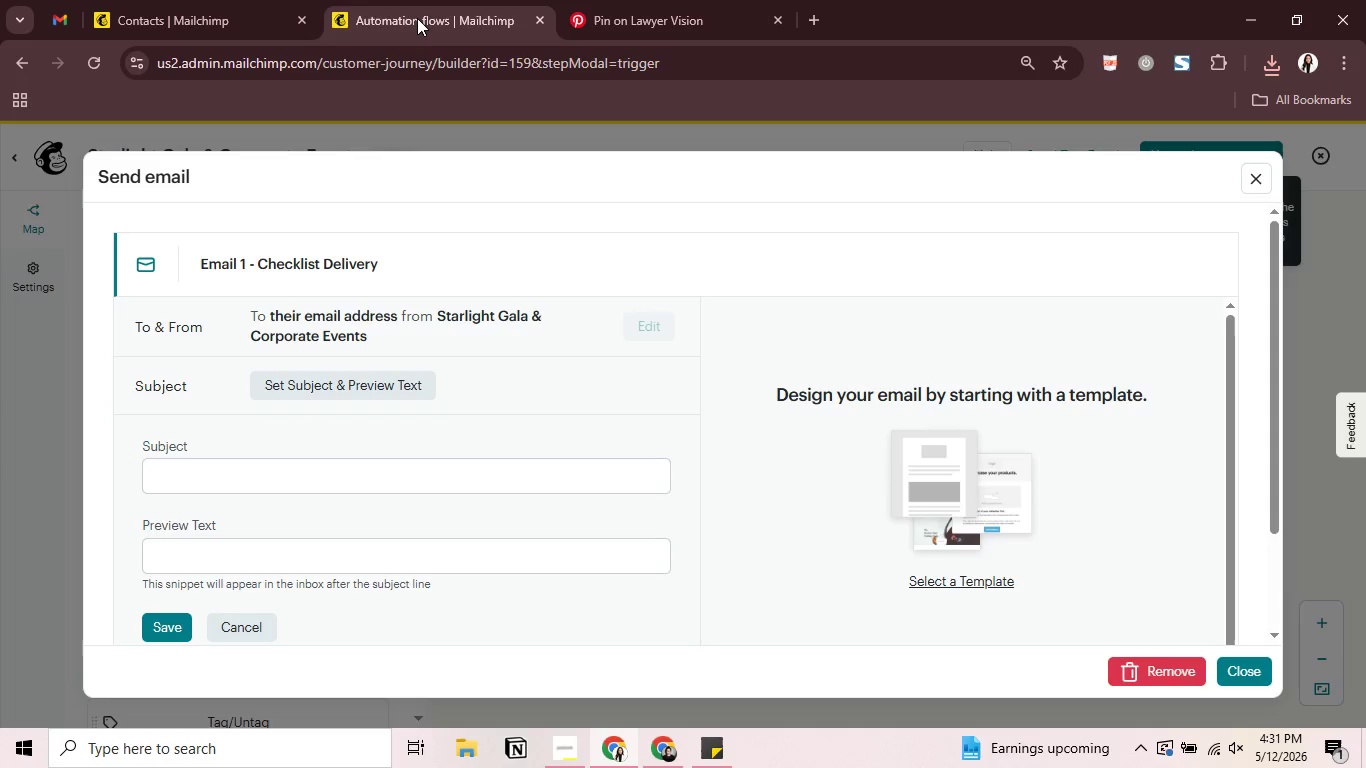 
left_click([486, 480])
 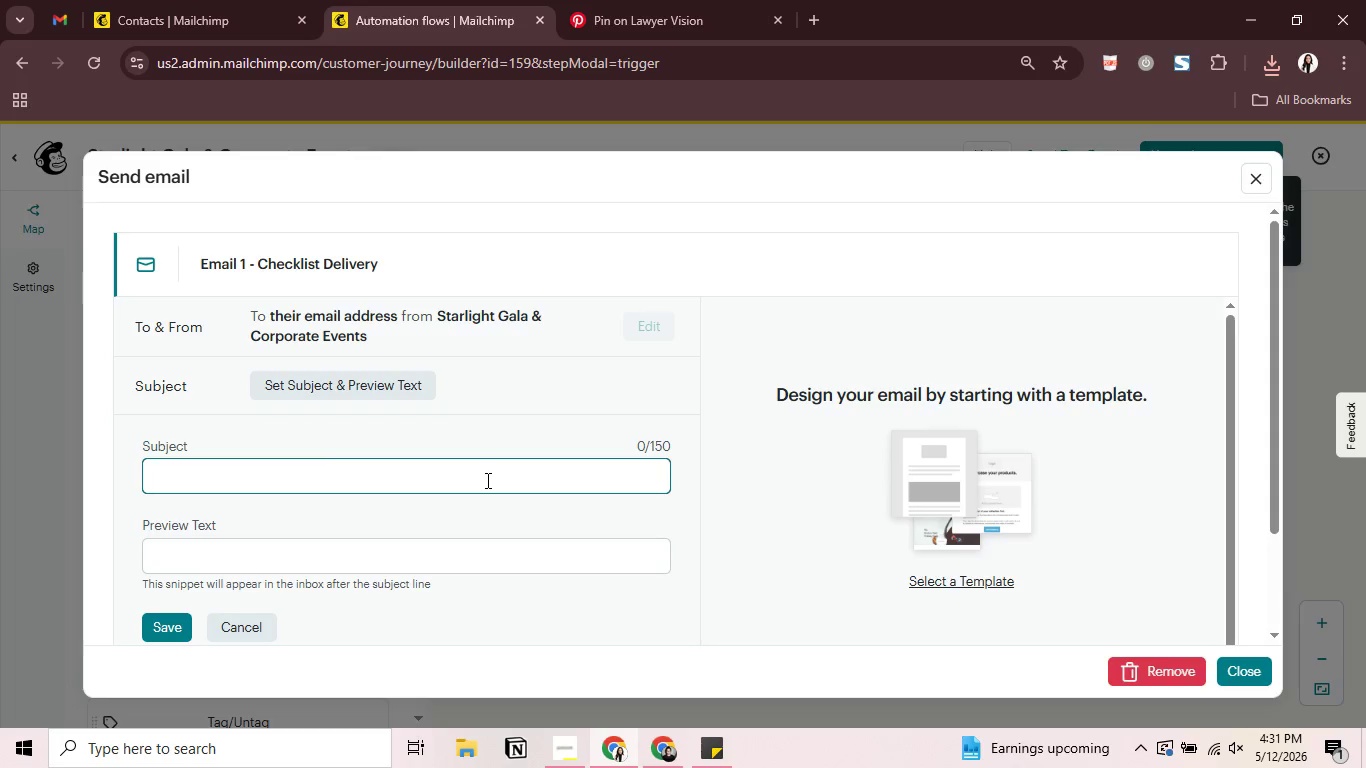 
type(Your coroorat)
key(Backspace)
key(Backspace)
key(Backspace)
key(Backspace)
key(Backspace)
type(porate )
 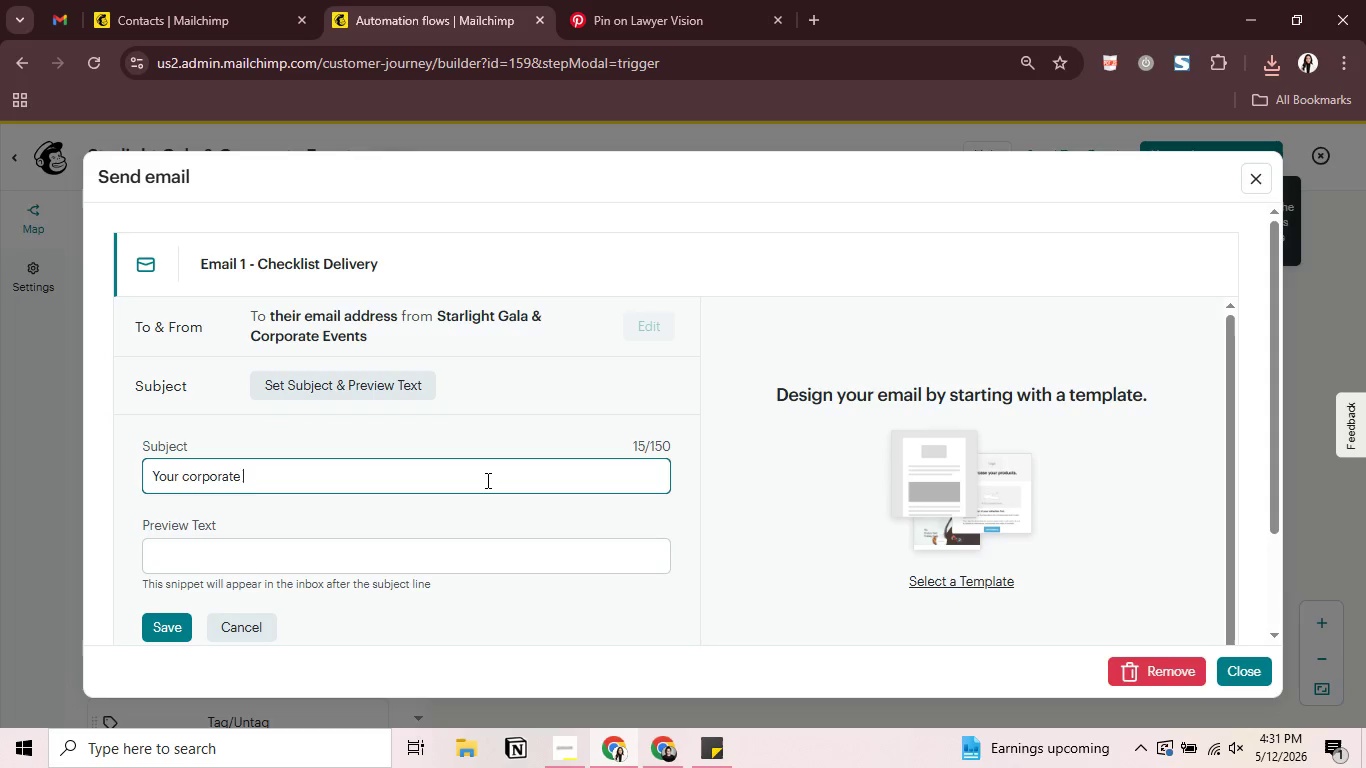 
type(event palnning )
key(Backspace)
key(Backspace)
key(Backspace)
key(Backspace)
key(Backspace)
key(Backspace)
key(Backspace)
key(Backspace)
type(lanning chr)
 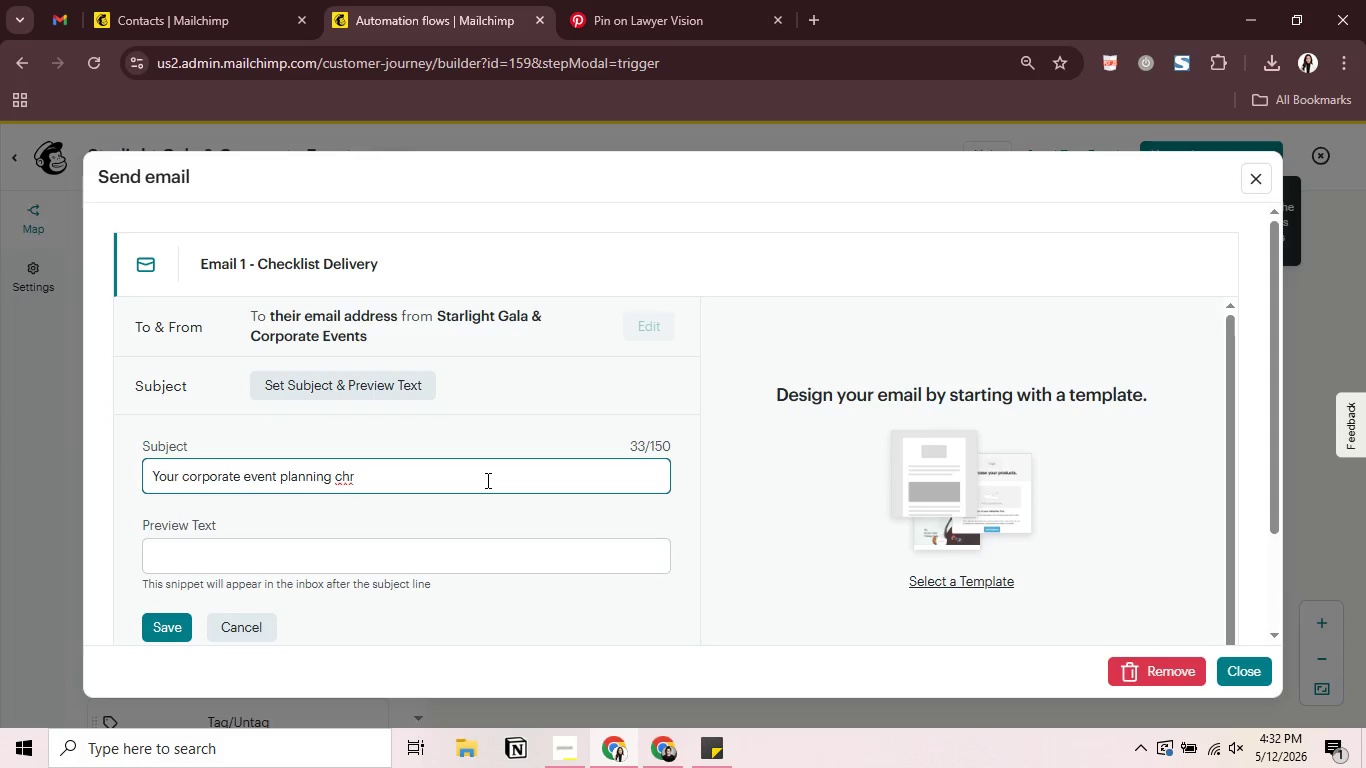 
wait(32.14)
 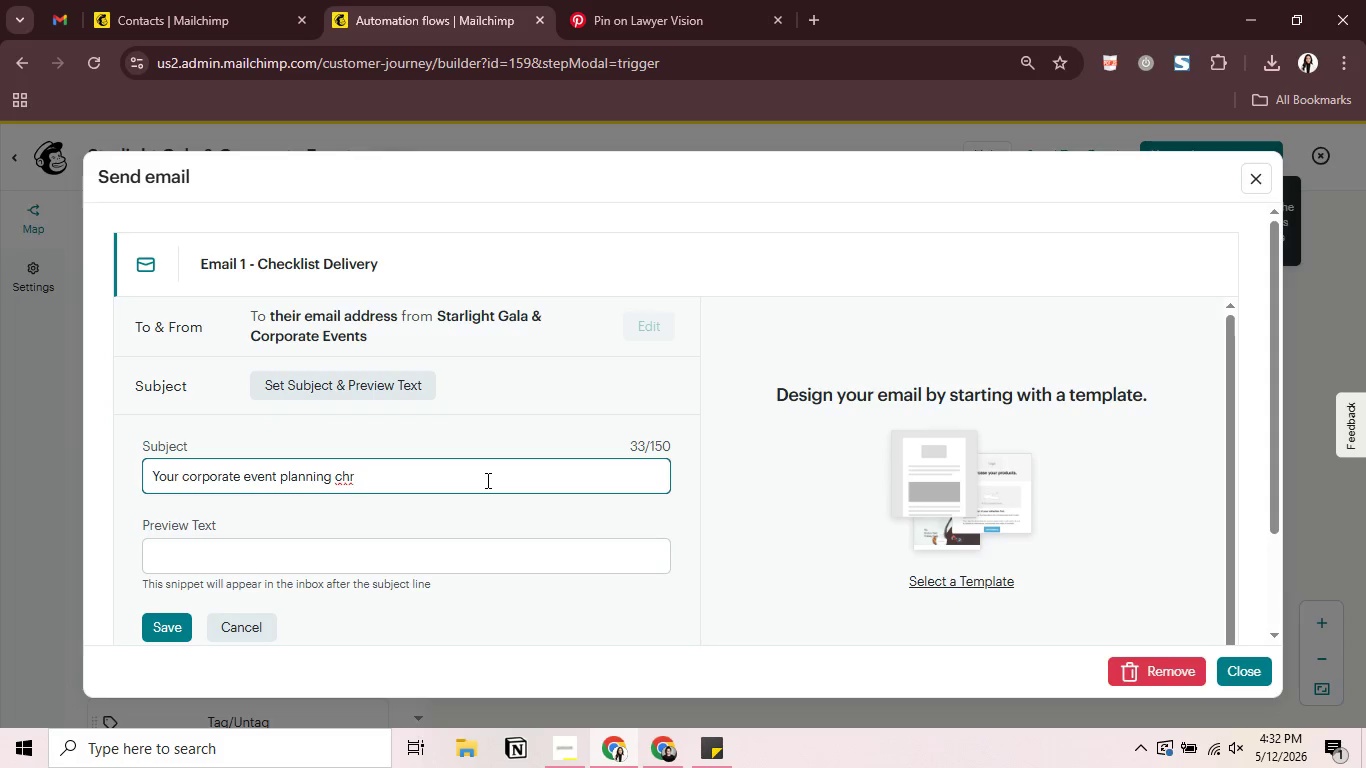 
key(Backspace)
type(ecklist )
 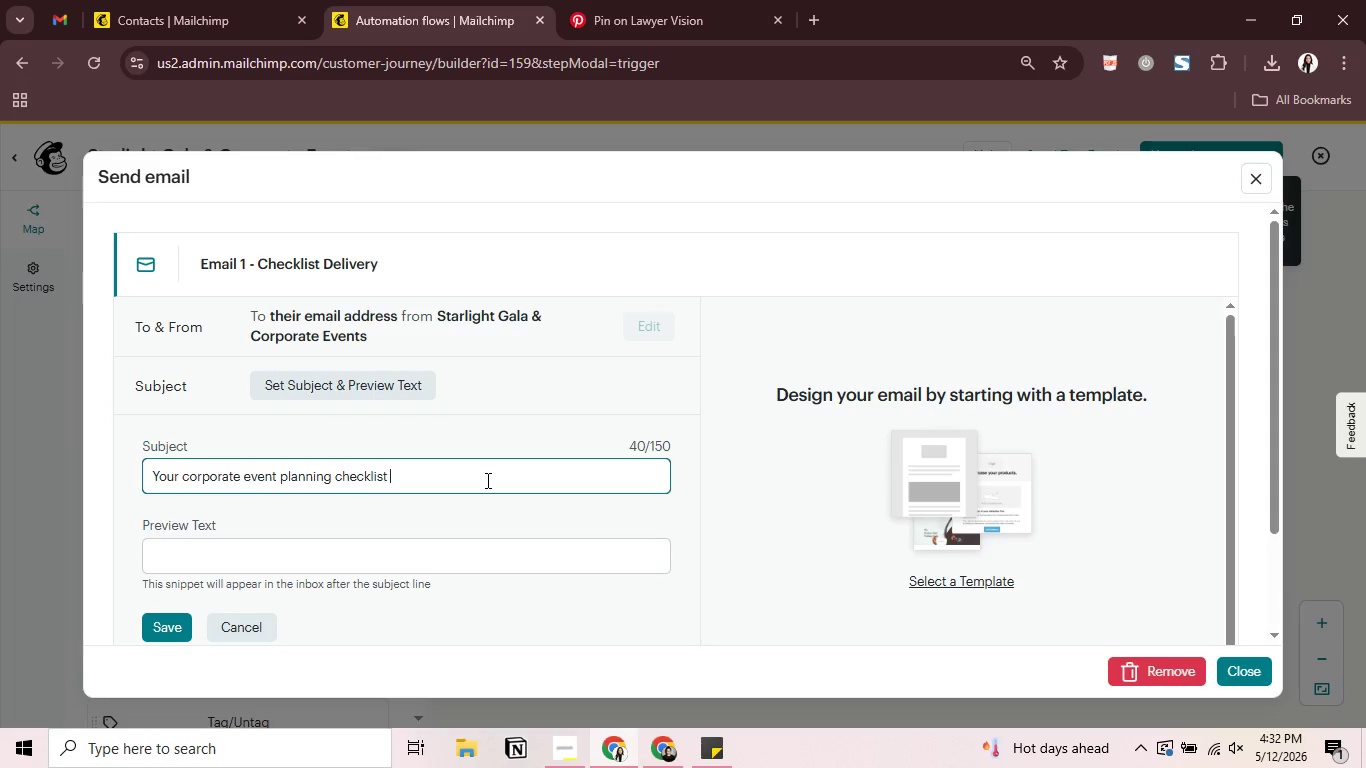 
wait(13.97)
 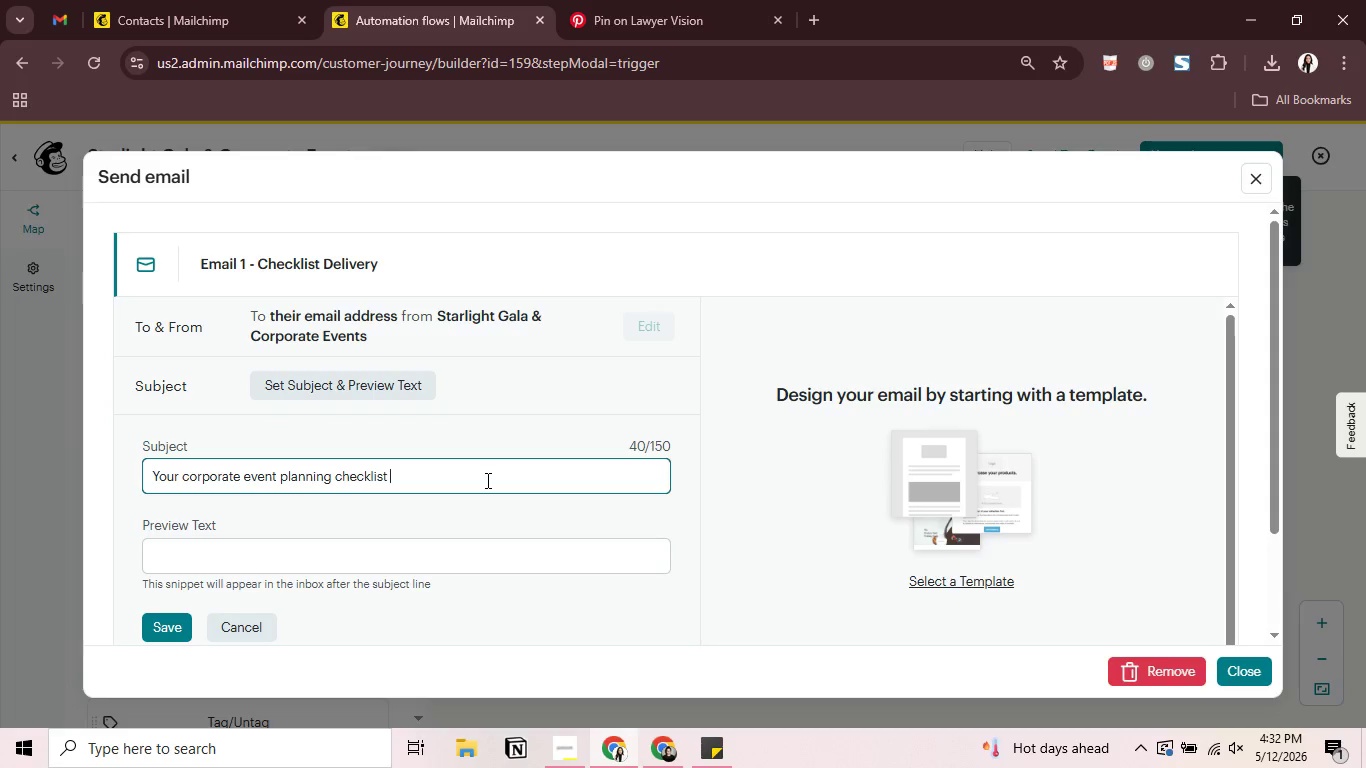 
type(is ready)
 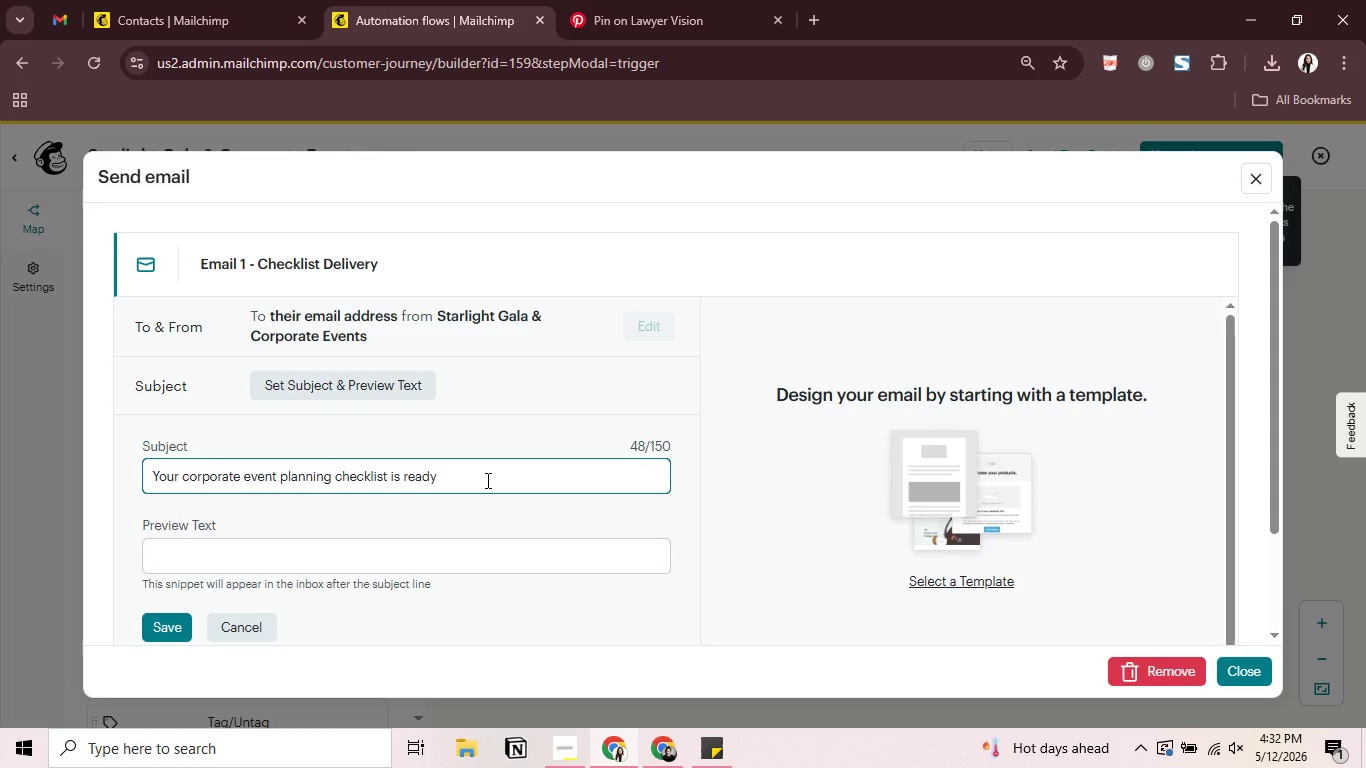 
wait(15.39)
 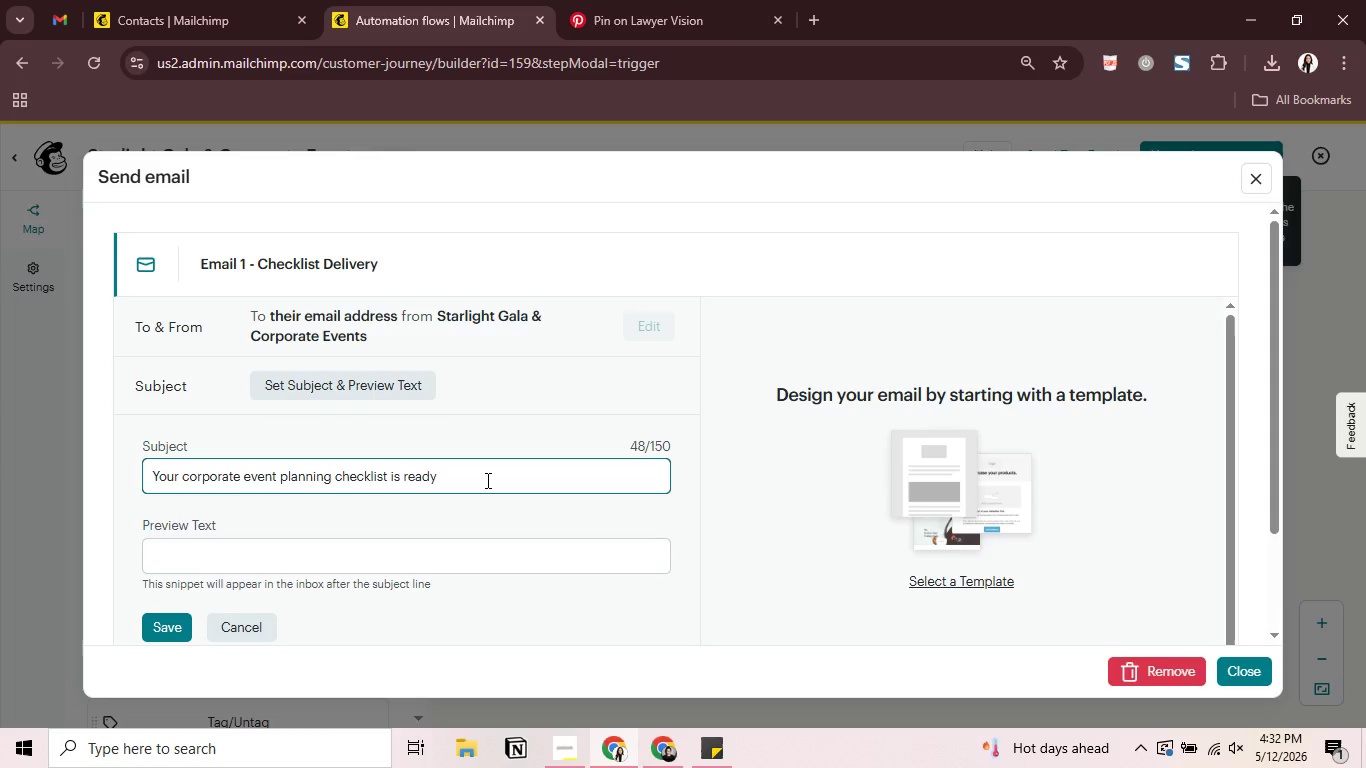 
type(Start )
 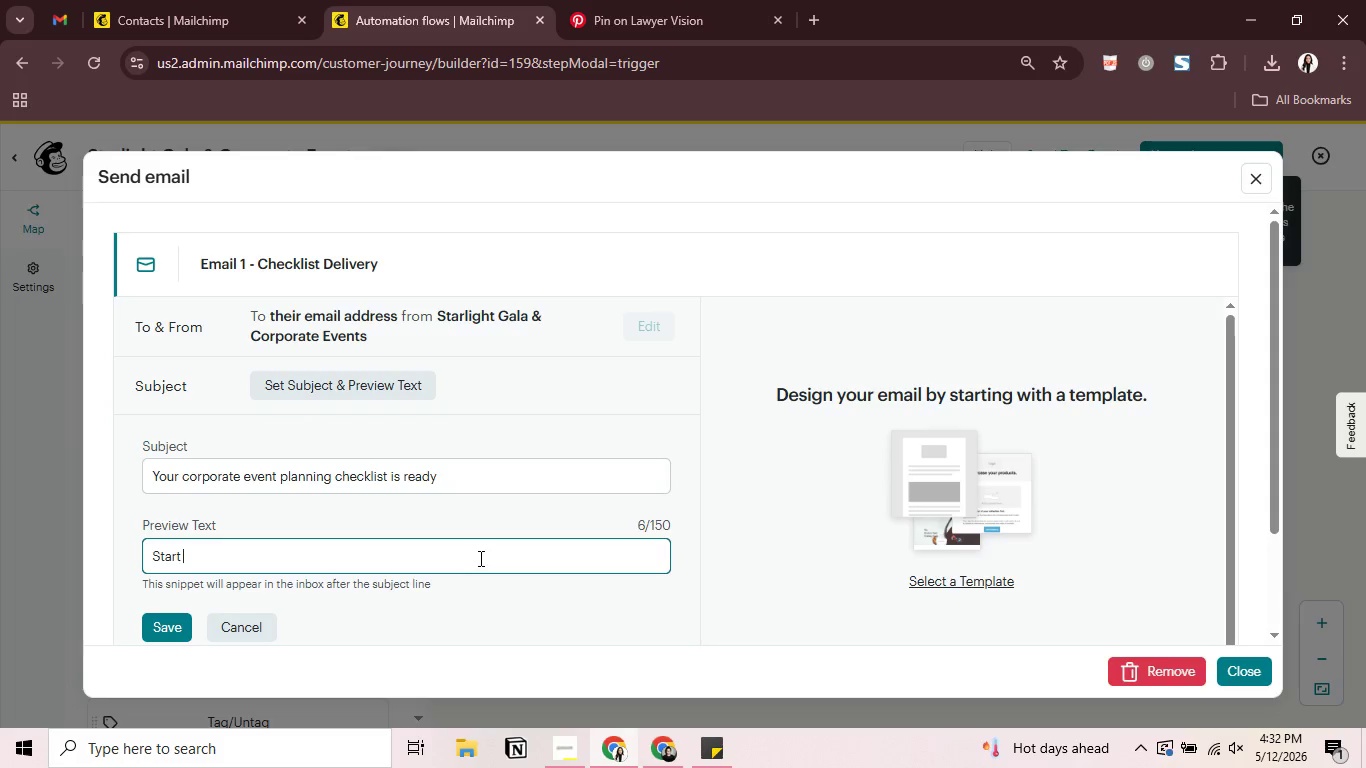 
type(planning your bext )
key(Backspace)
key(Backspace)
key(Backspace)
key(Backspace)
key(Backspace)
type(next corppo)
key(Backspace)
key(Backspace)
type(orate event with confidence)
 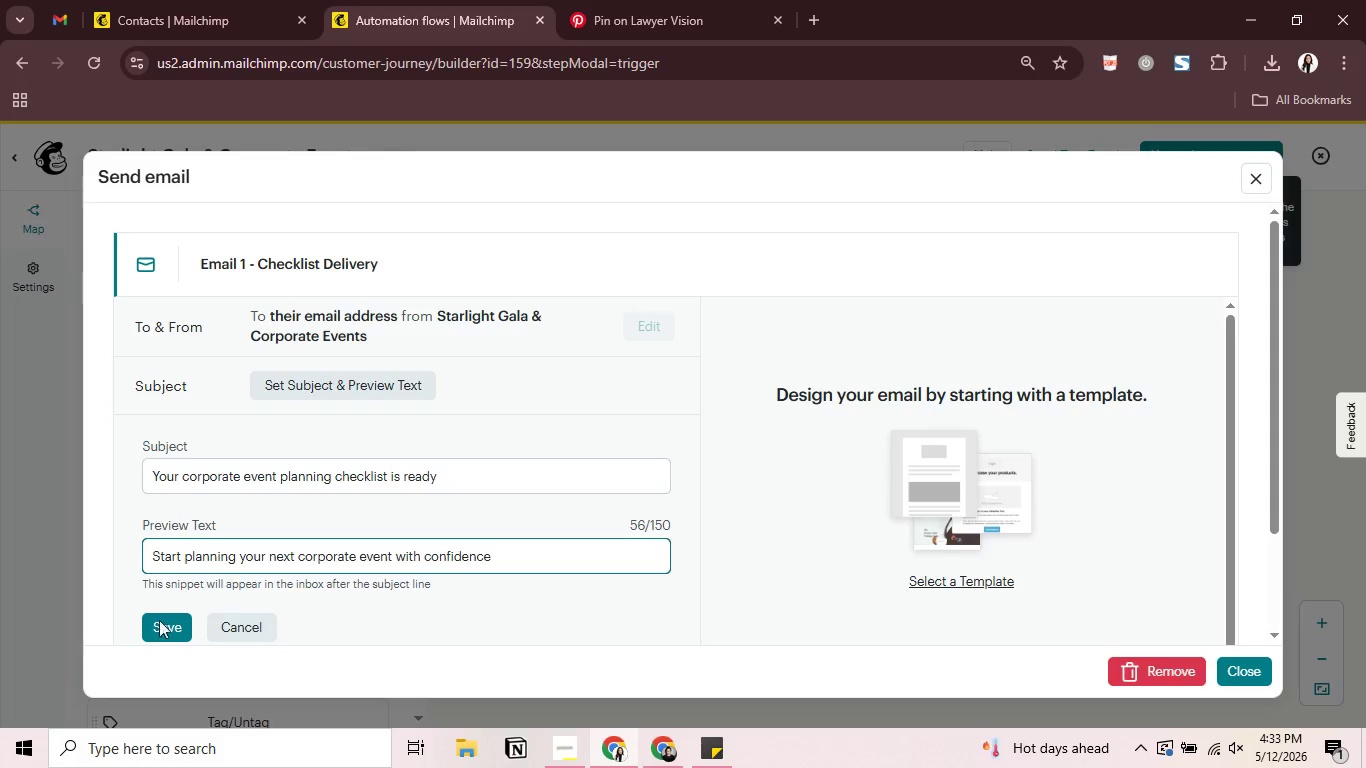 
left_click([172, 626])
 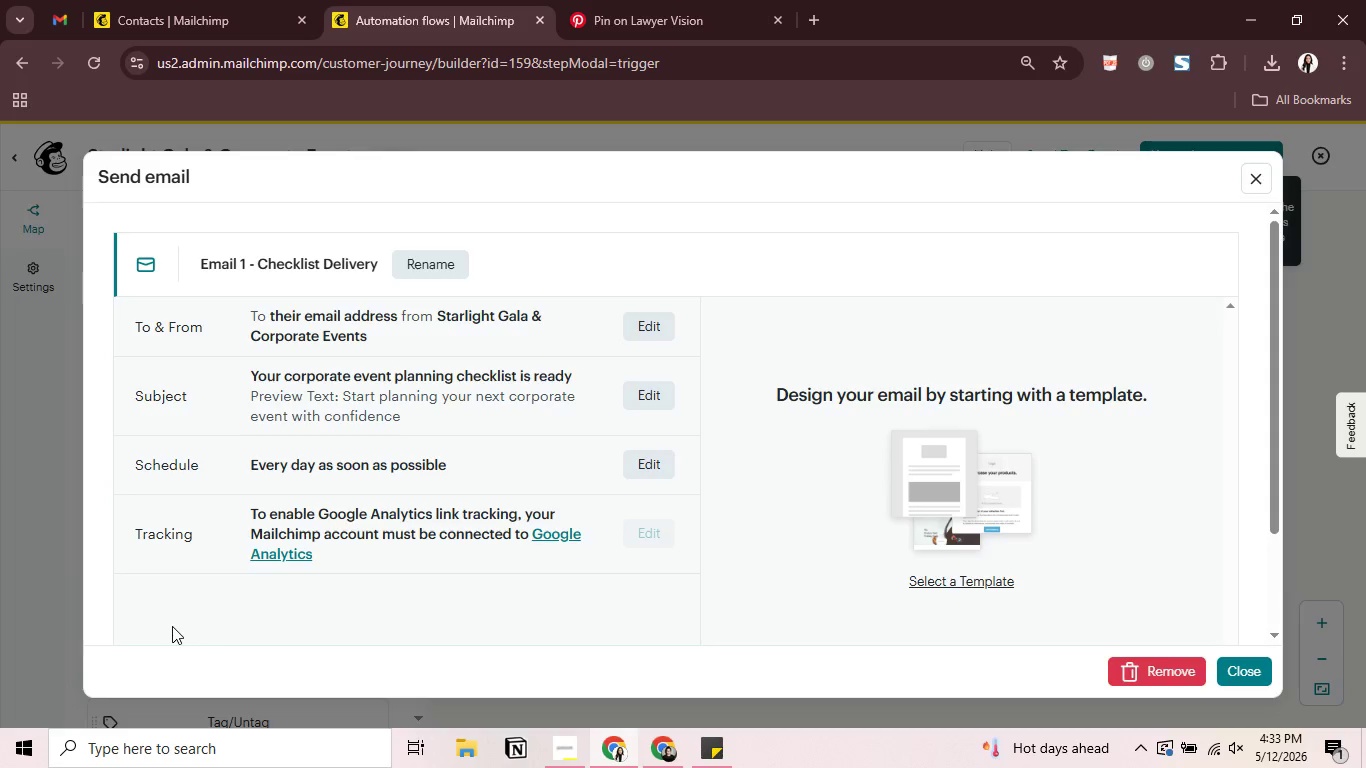 
wait(19.94)
 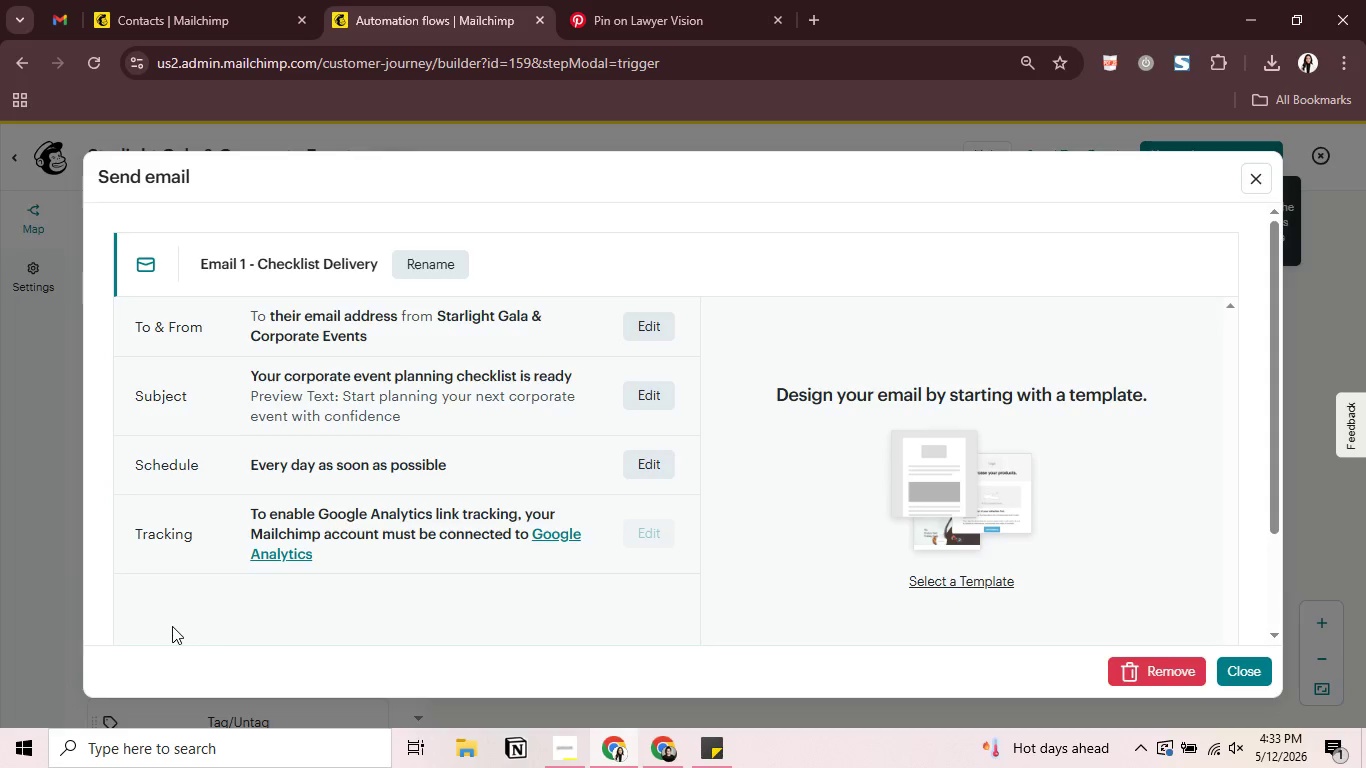 
left_click([979, 578])
 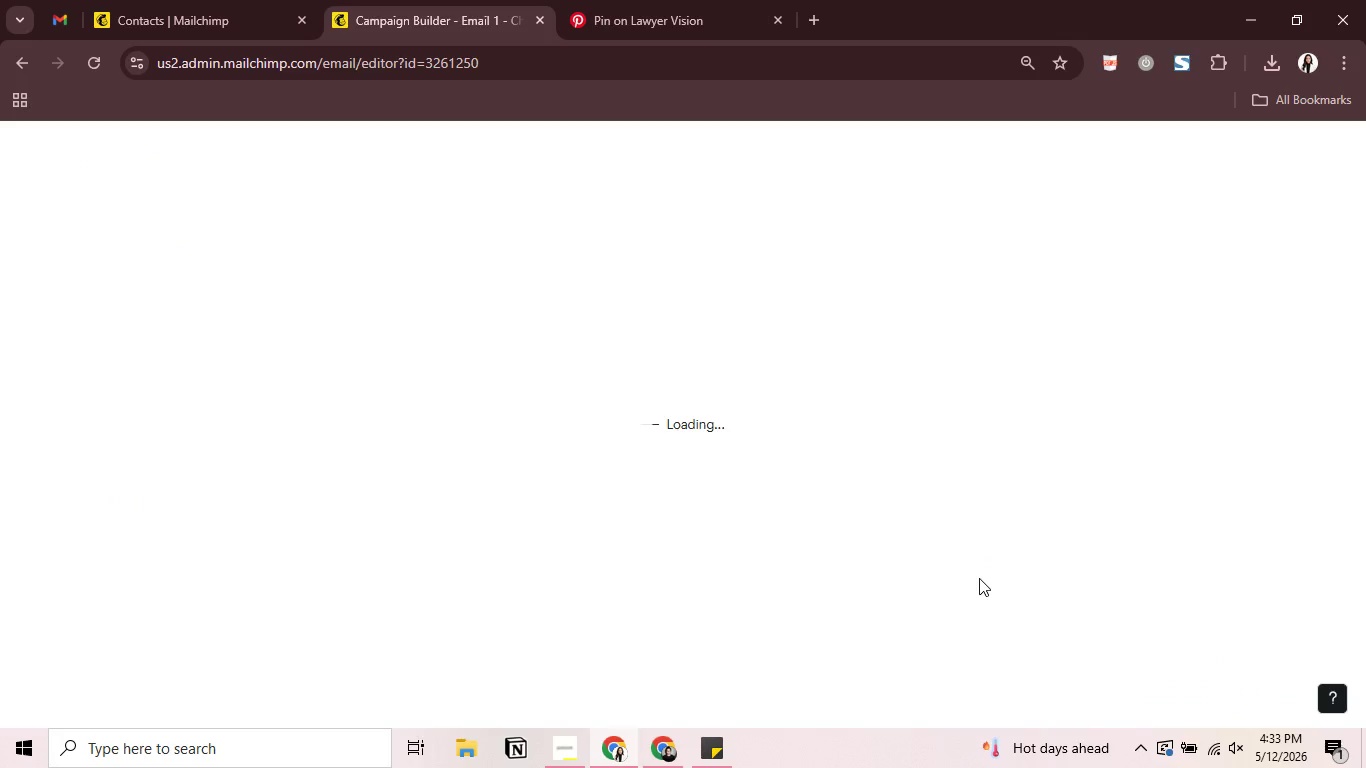 
wait(9.25)
 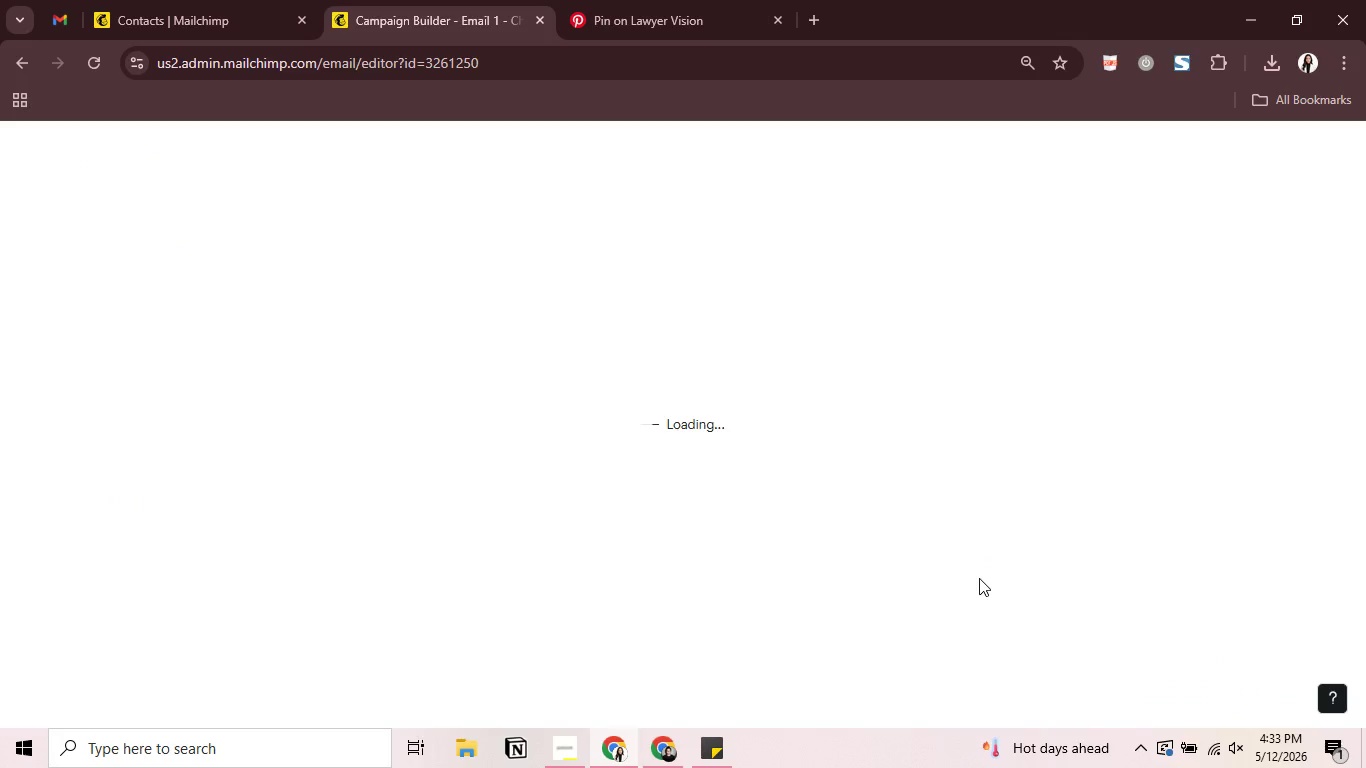 
left_click([813, 16])
 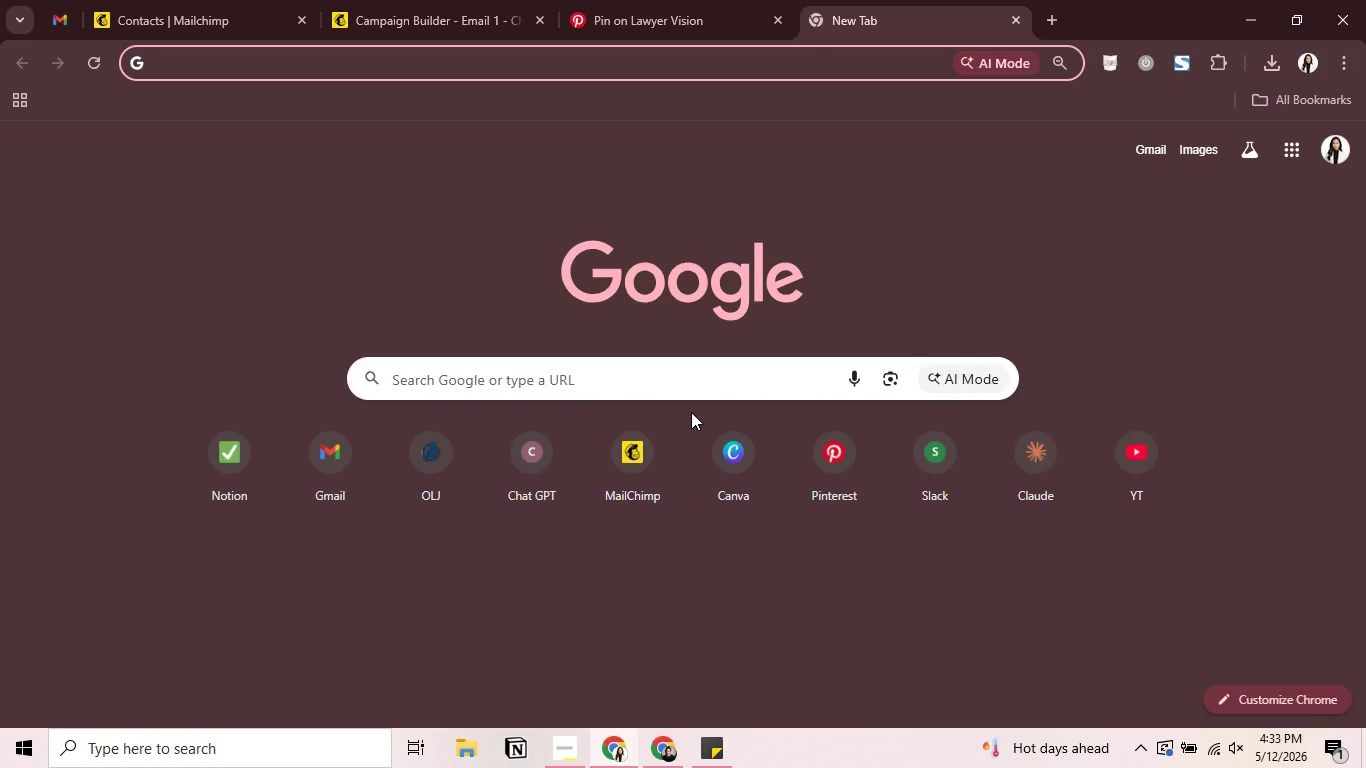 
wait(11.59)
 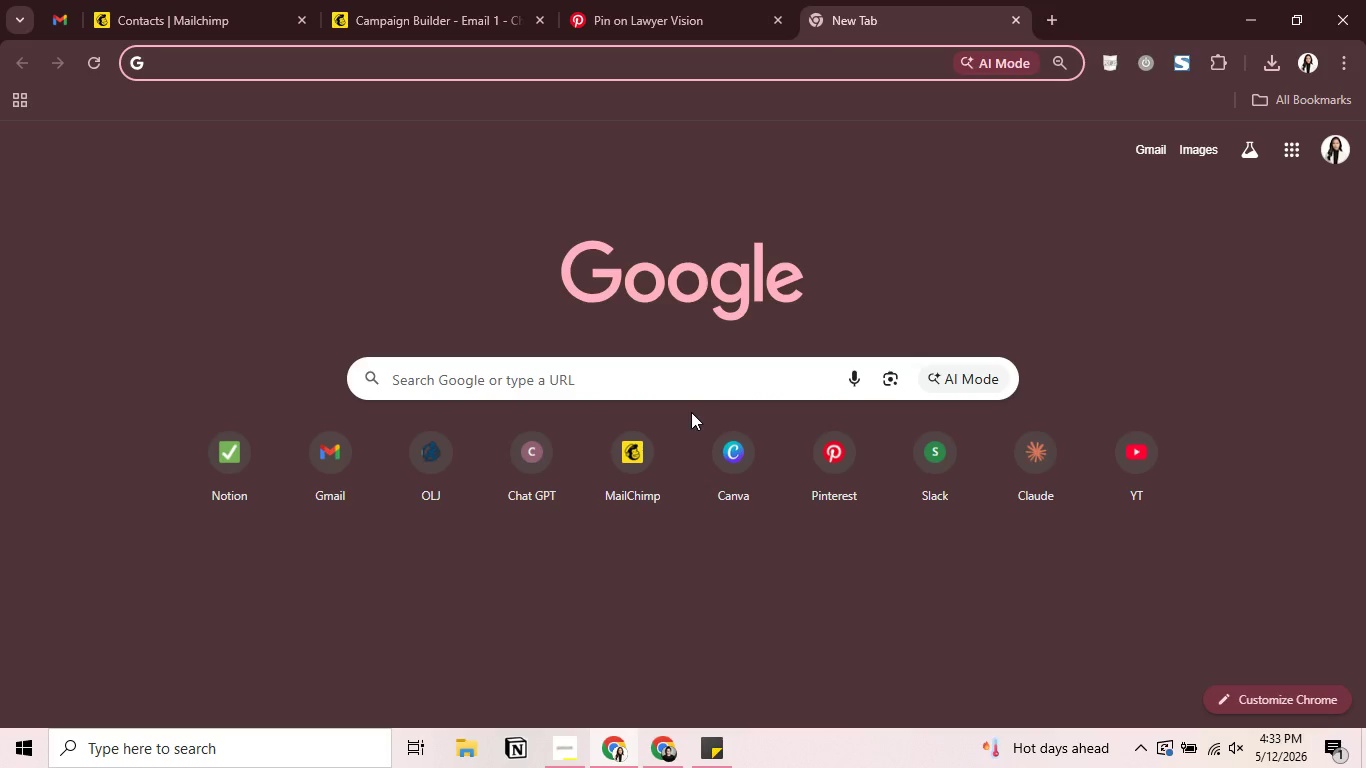 
left_click([740, 454])
 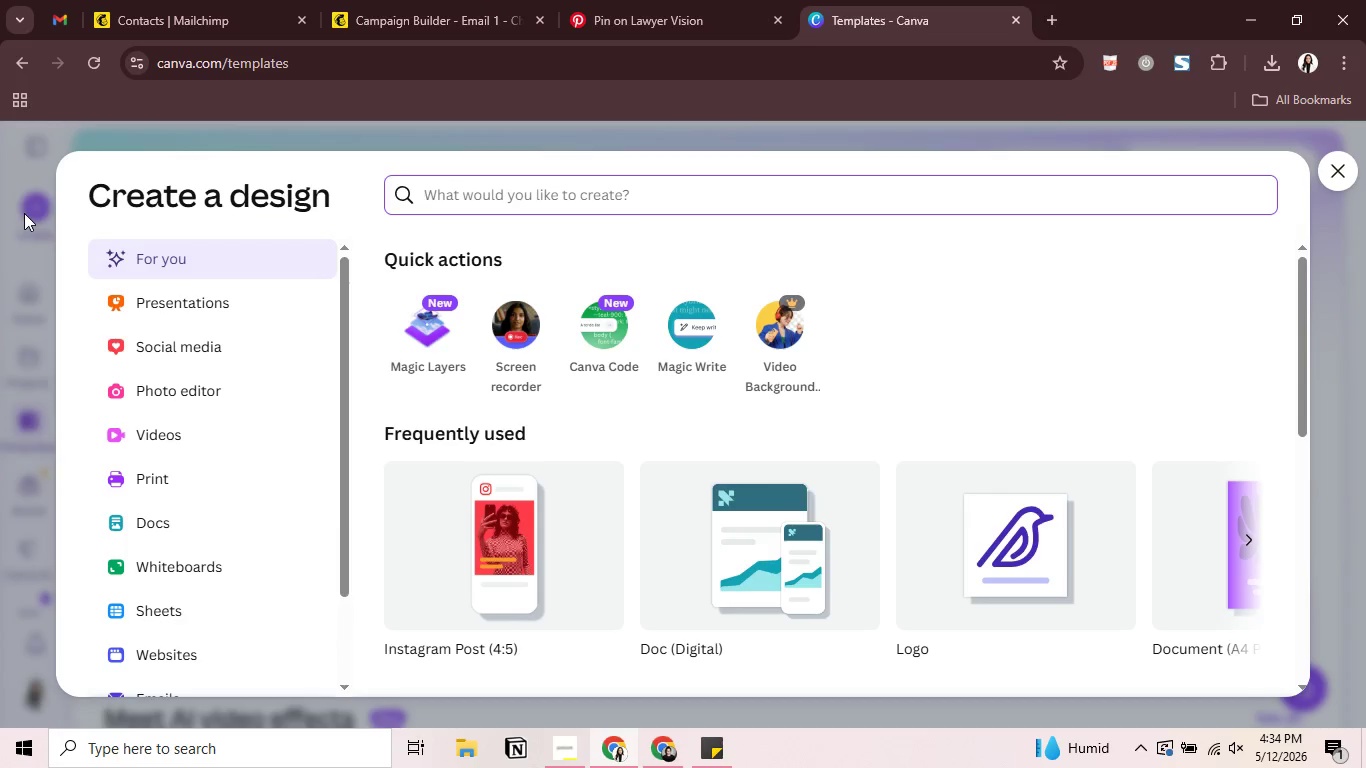 
wait(67.81)
 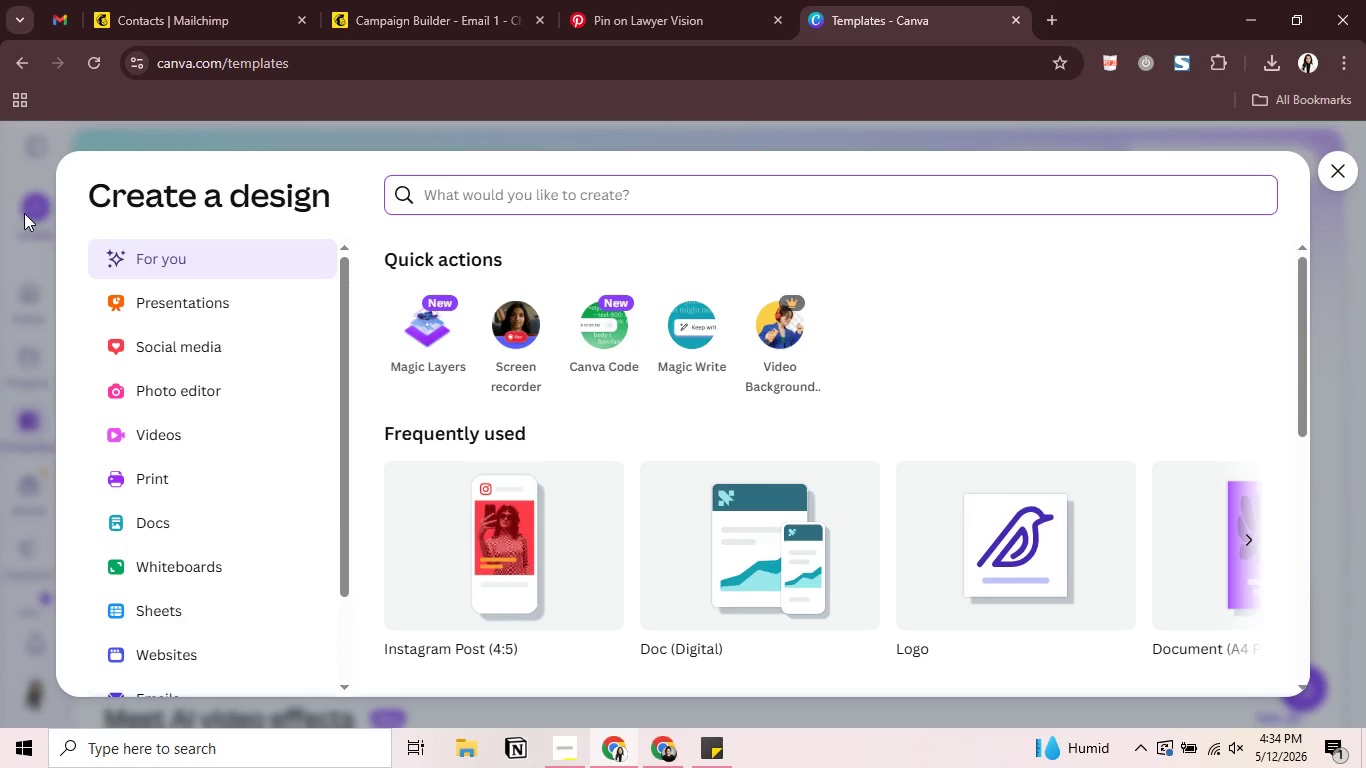 
scroll: coordinate [240, 580], scroll_direction: down, amount: 5.0
 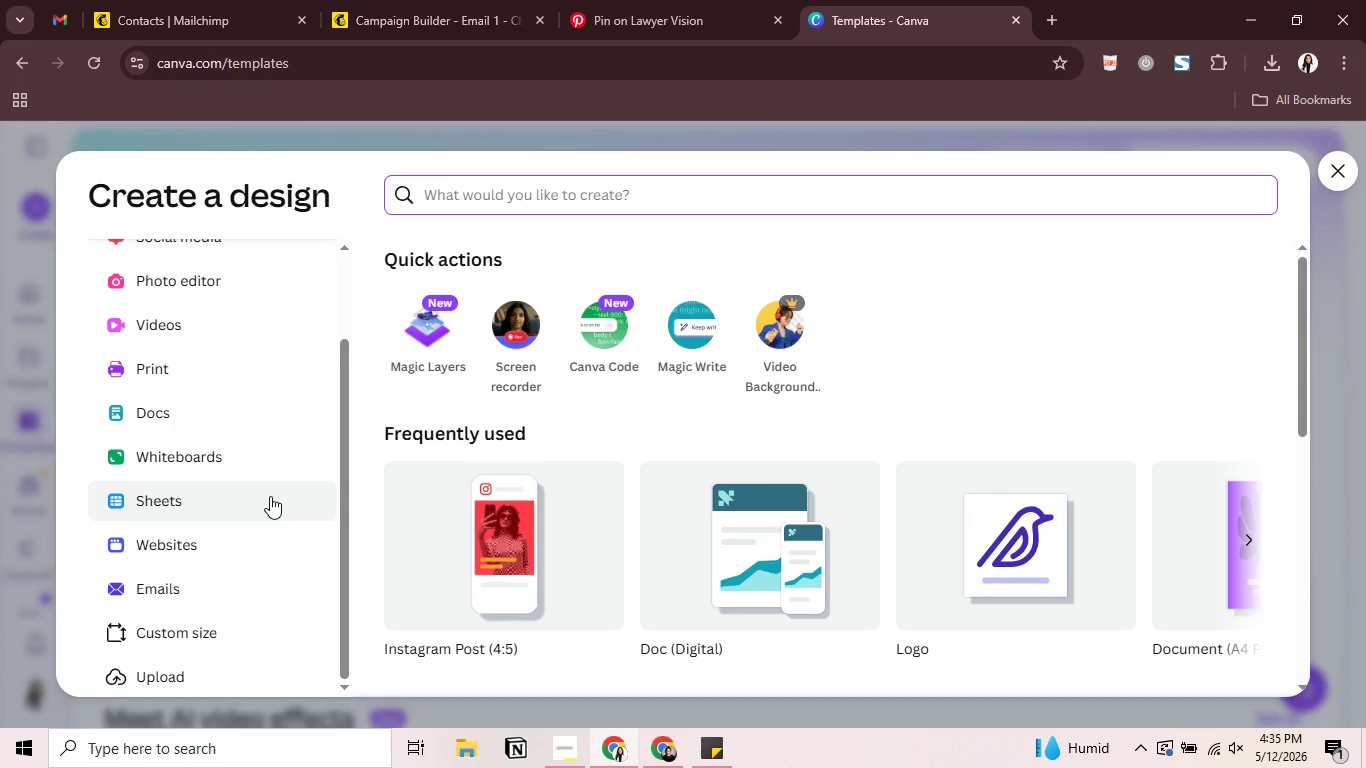 
left_click([164, 628])
 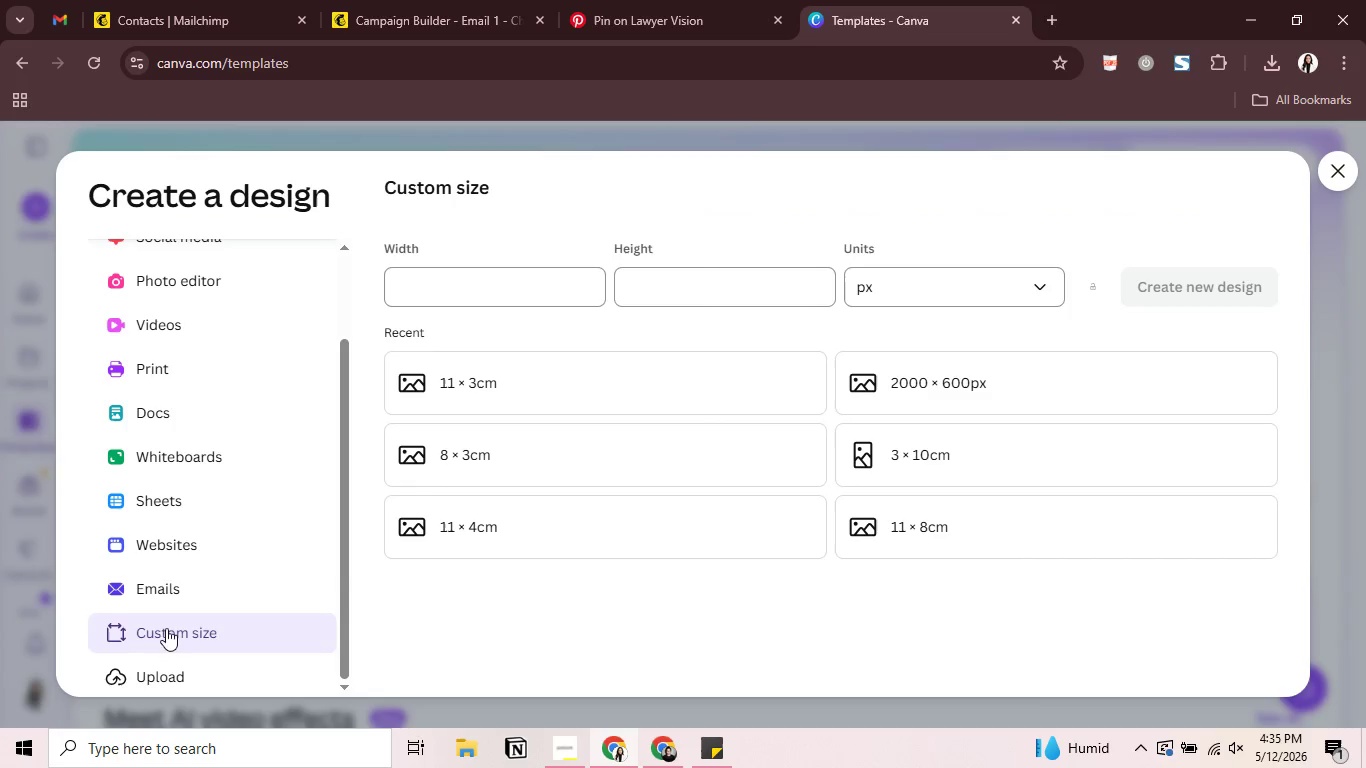 
left_click([542, 378])
 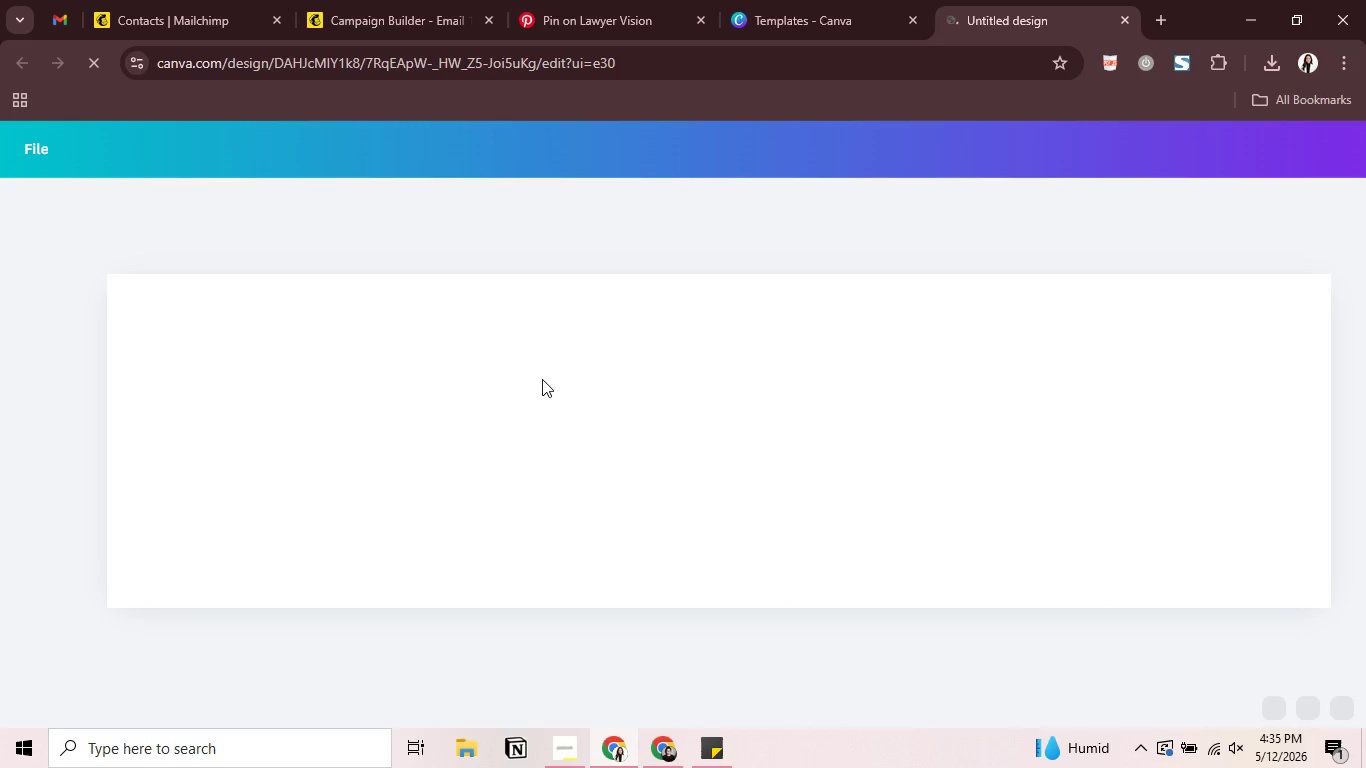 
wait(7.95)
 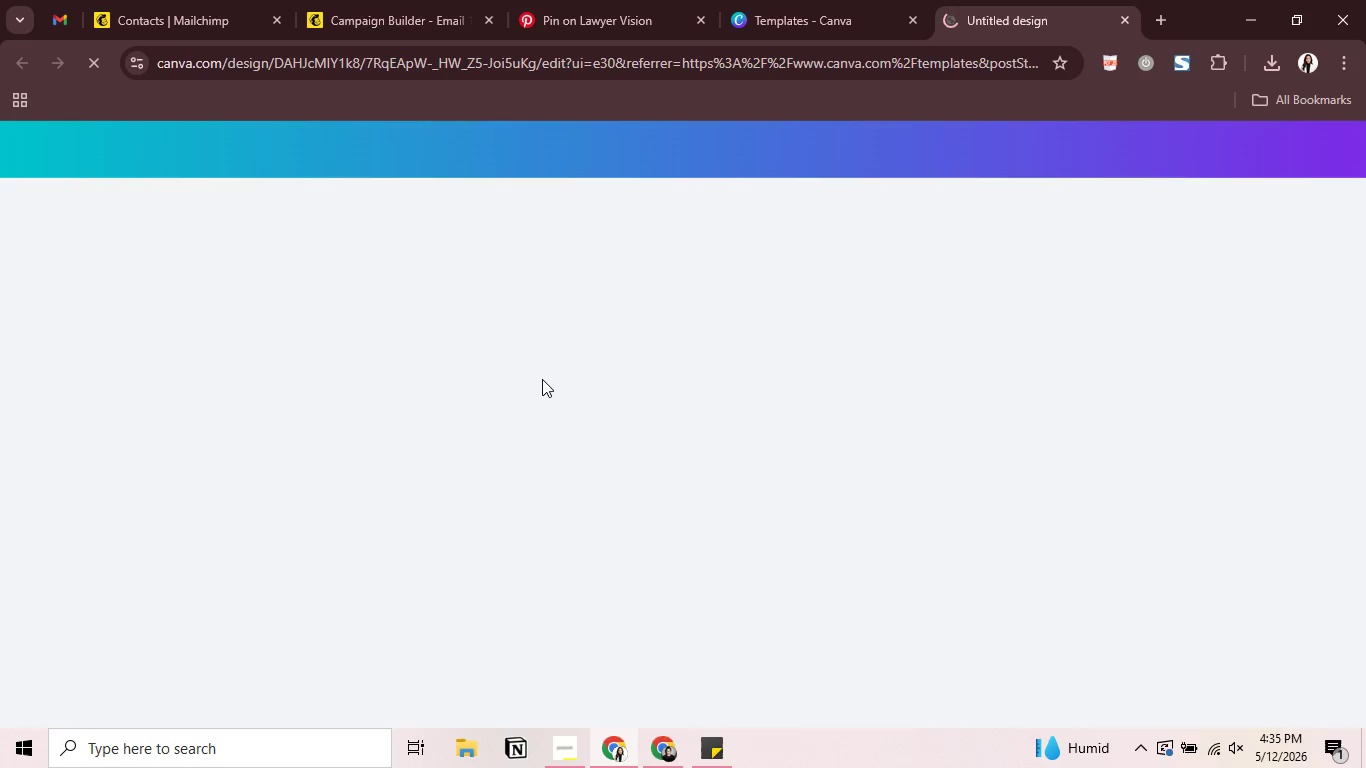 
left_click([829, 17])
 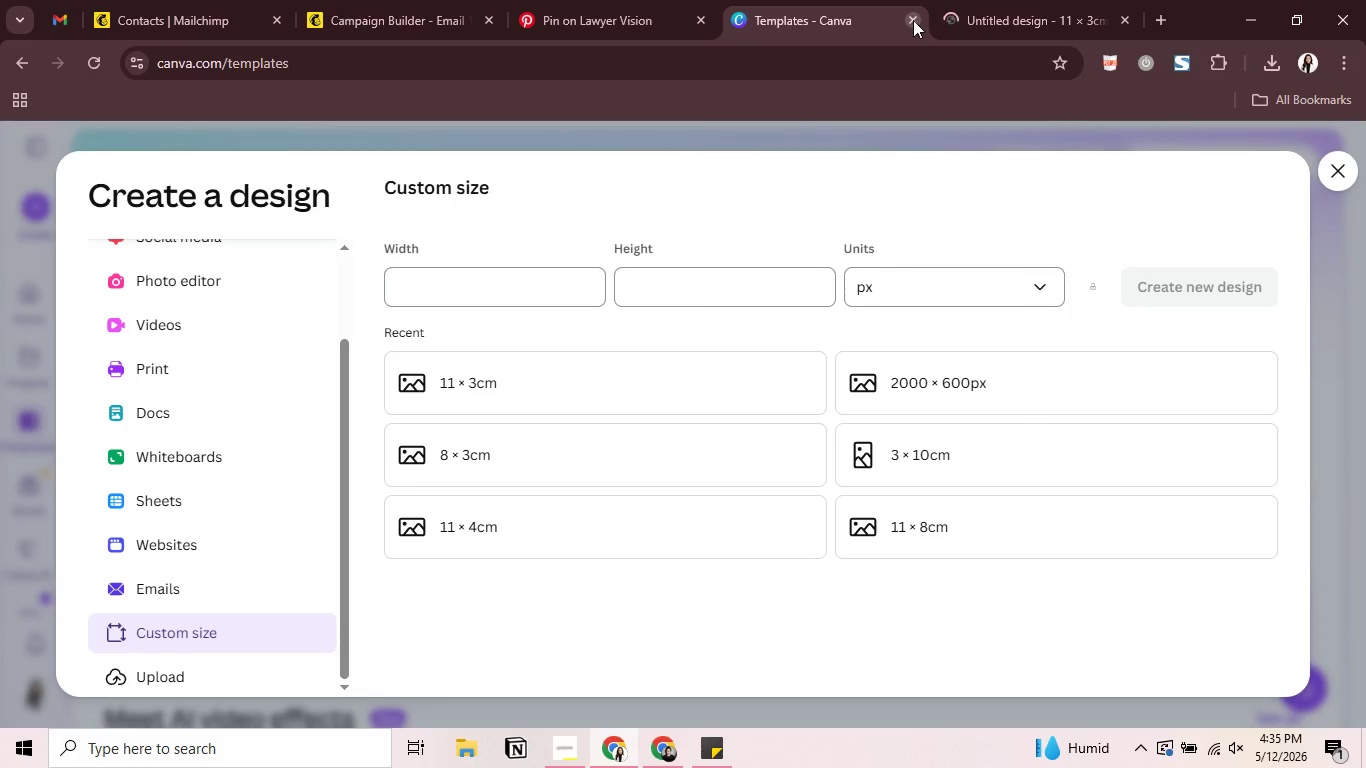 
left_click([913, 20])
 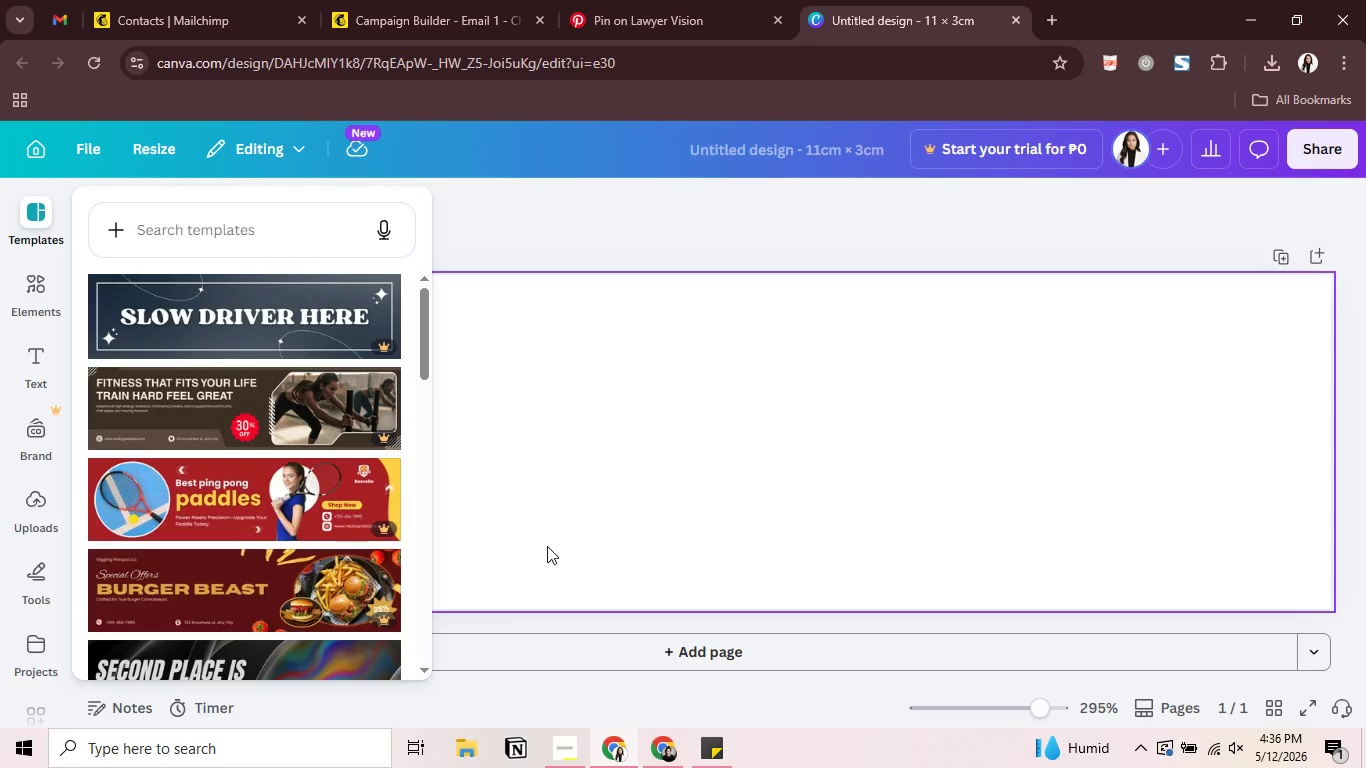 
wait(52.14)
 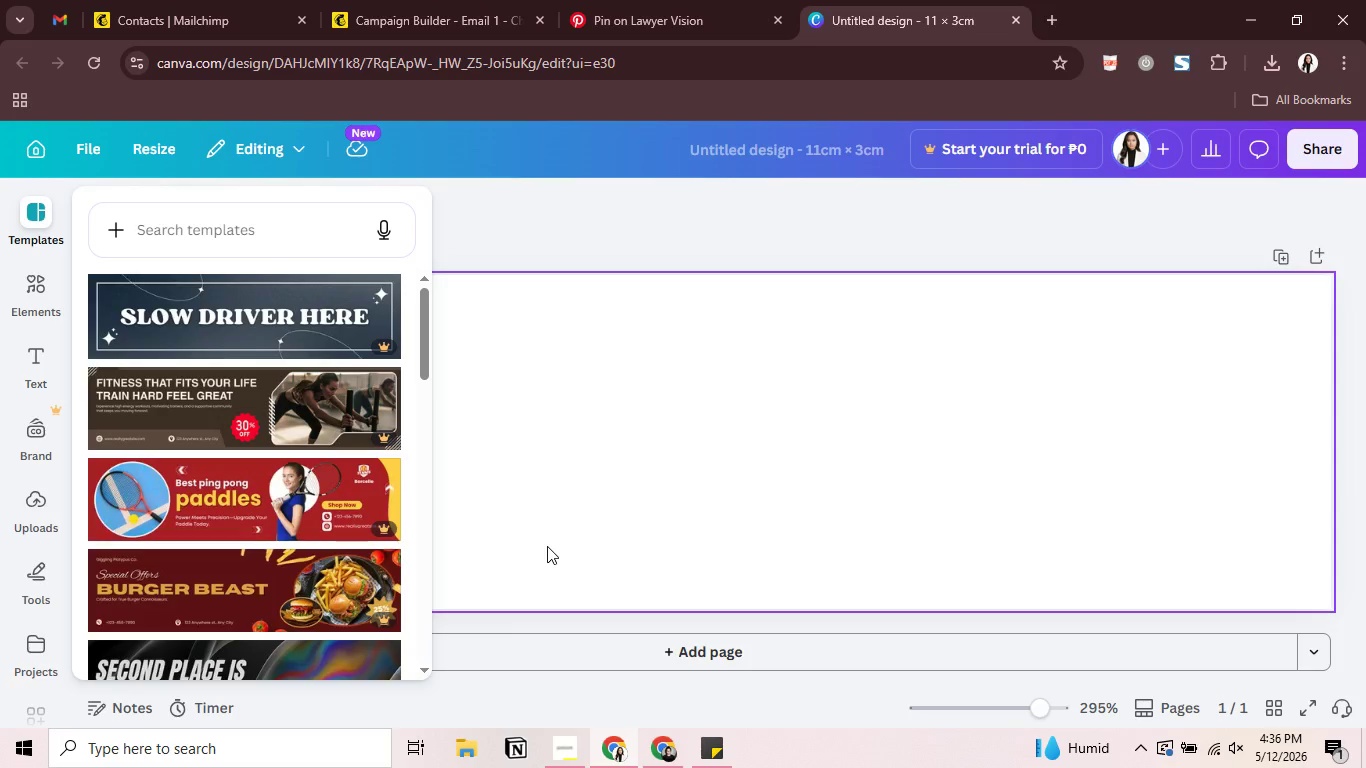 
left_click([21, 354])
 